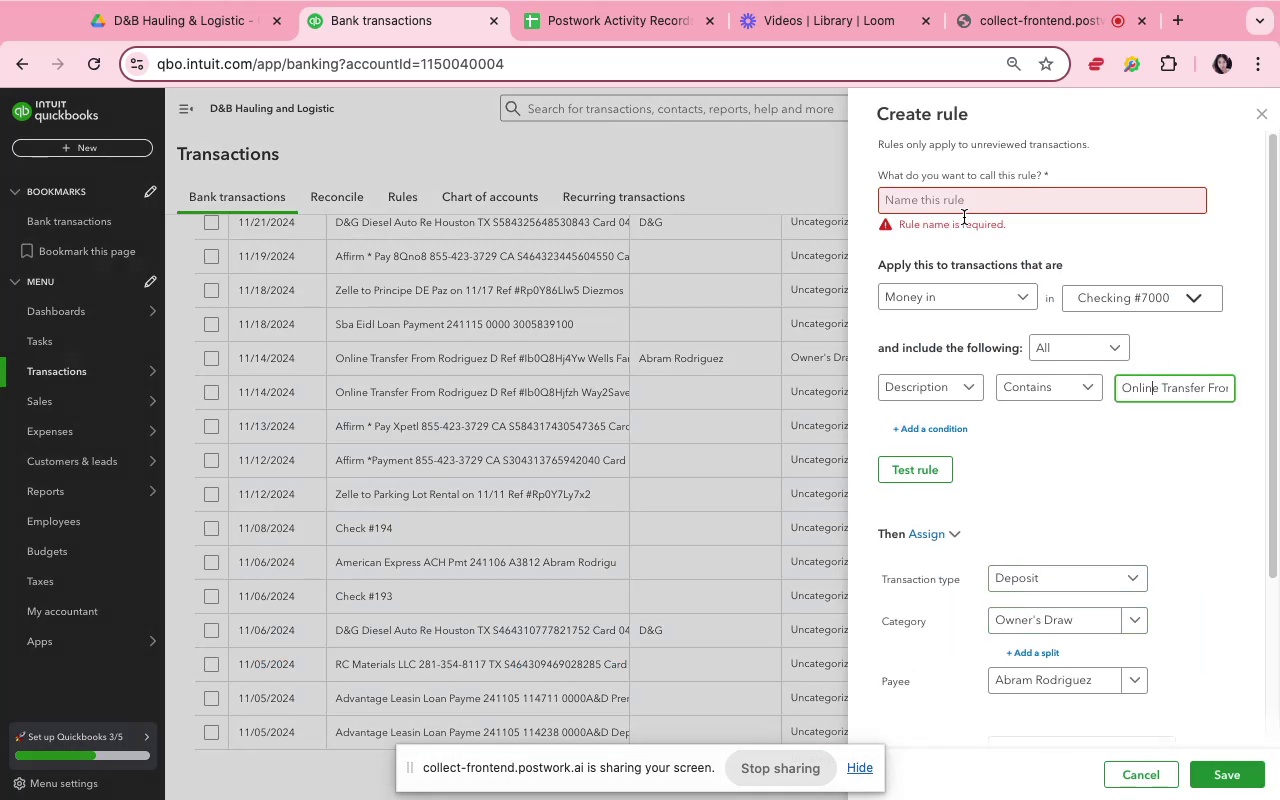 
left_click([963, 209])
 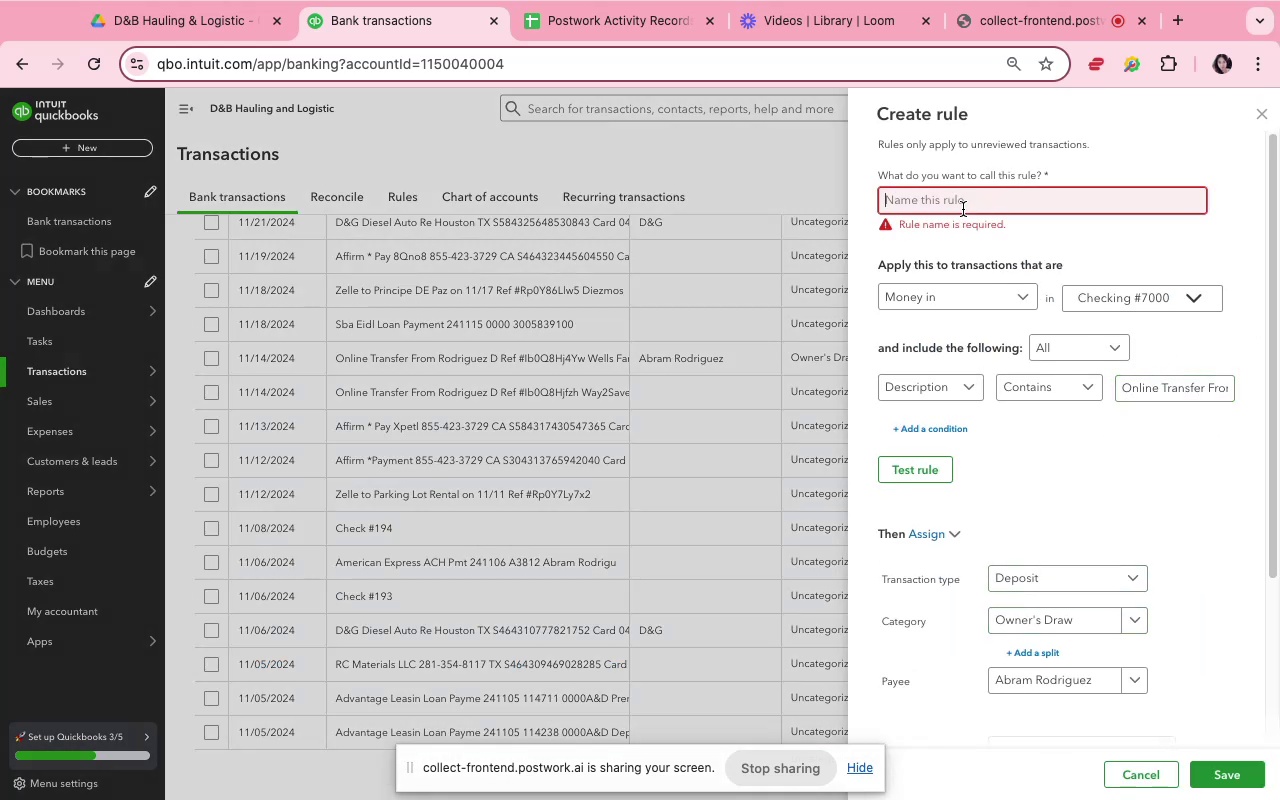 
type(rodriguez)
 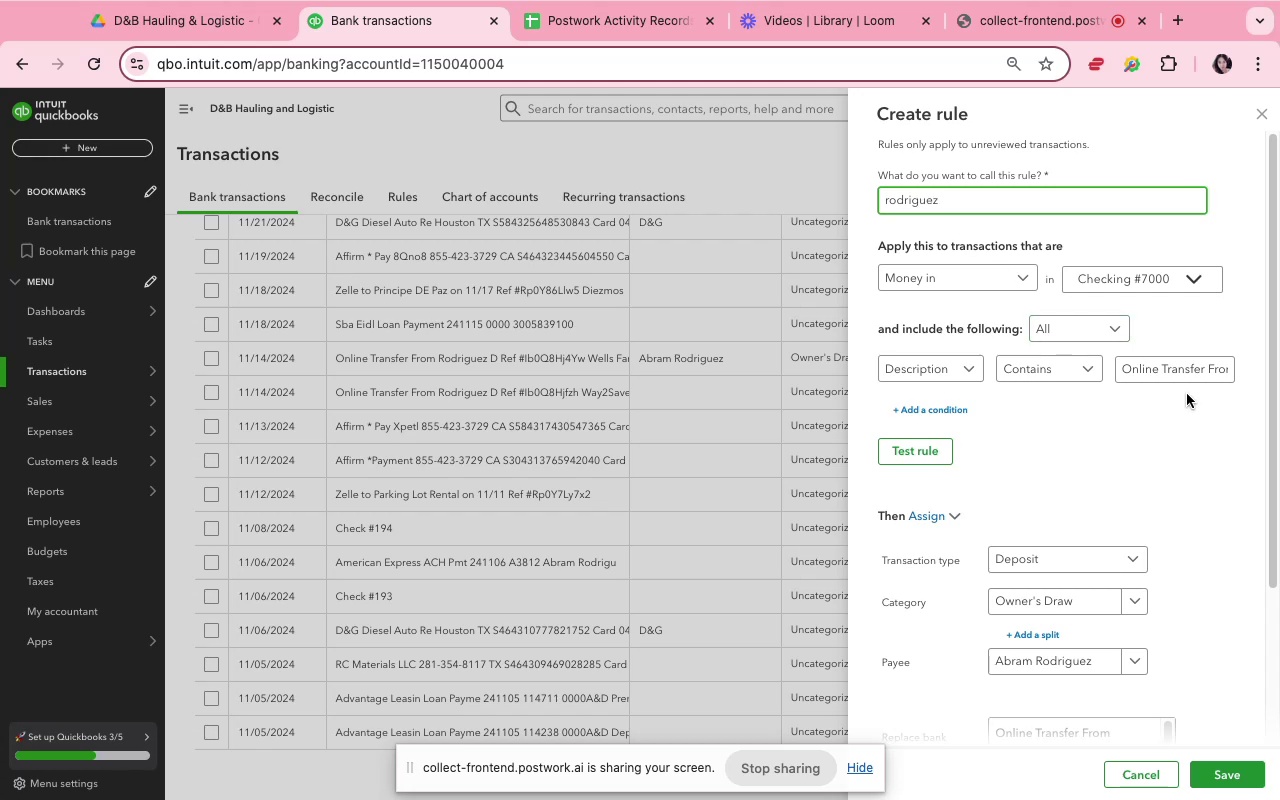 
left_click([1187, 379])
 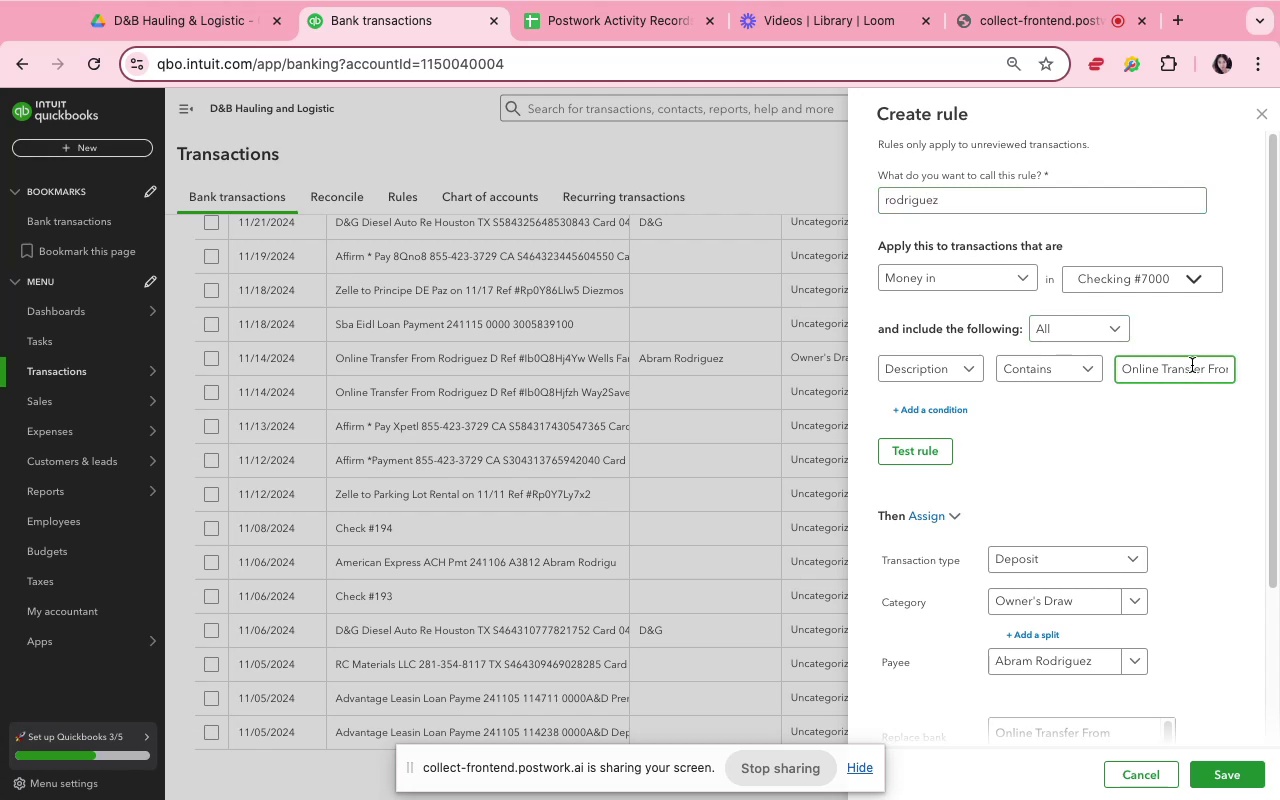 
left_click([1192, 365])
 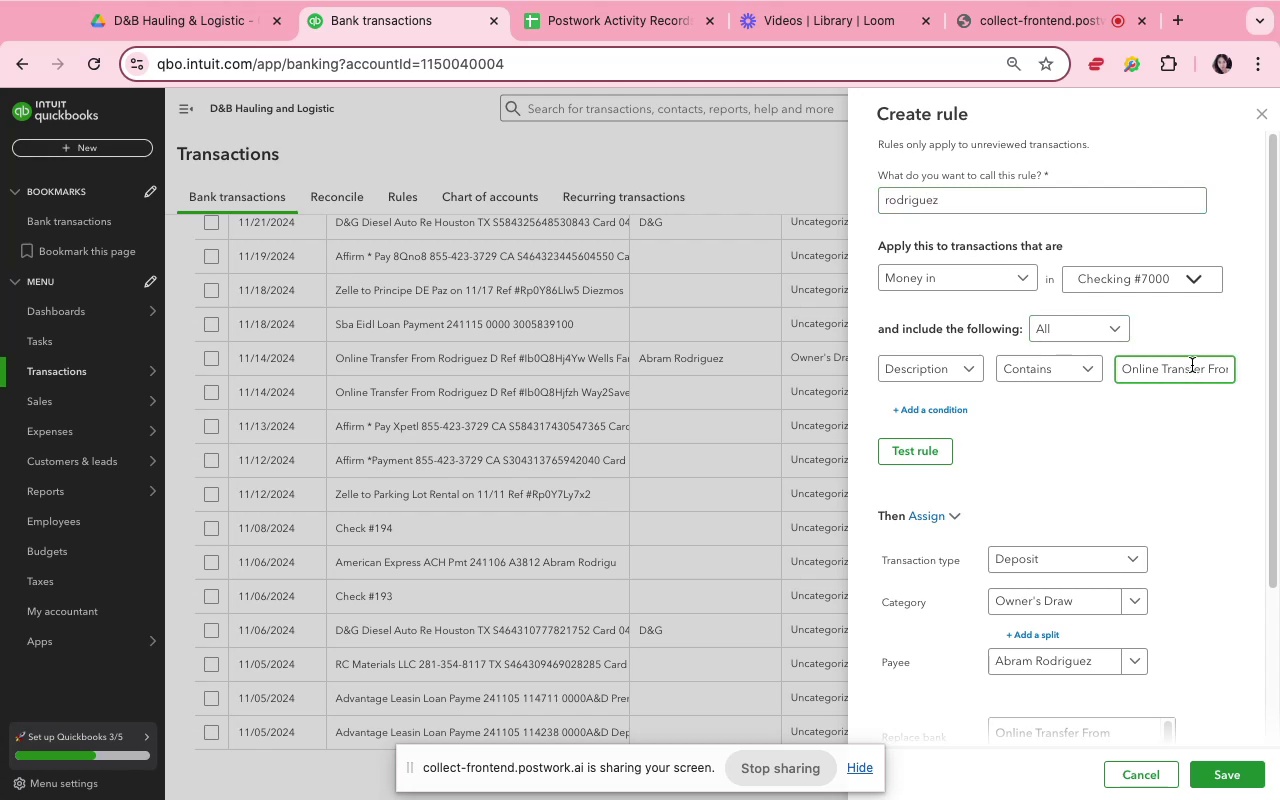 
hold_key(key=ArrowRight, duration=1.51)
 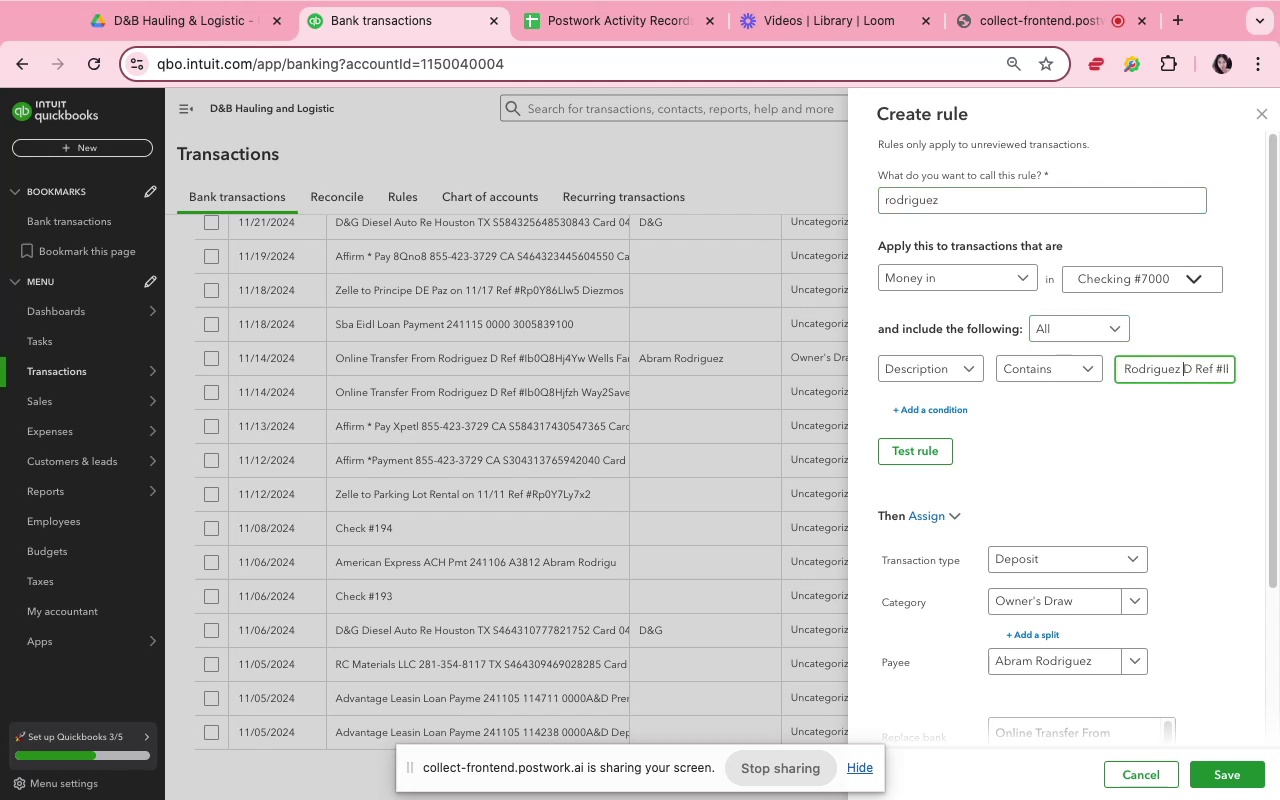 
hold_key(key=ArrowRight, duration=0.52)
 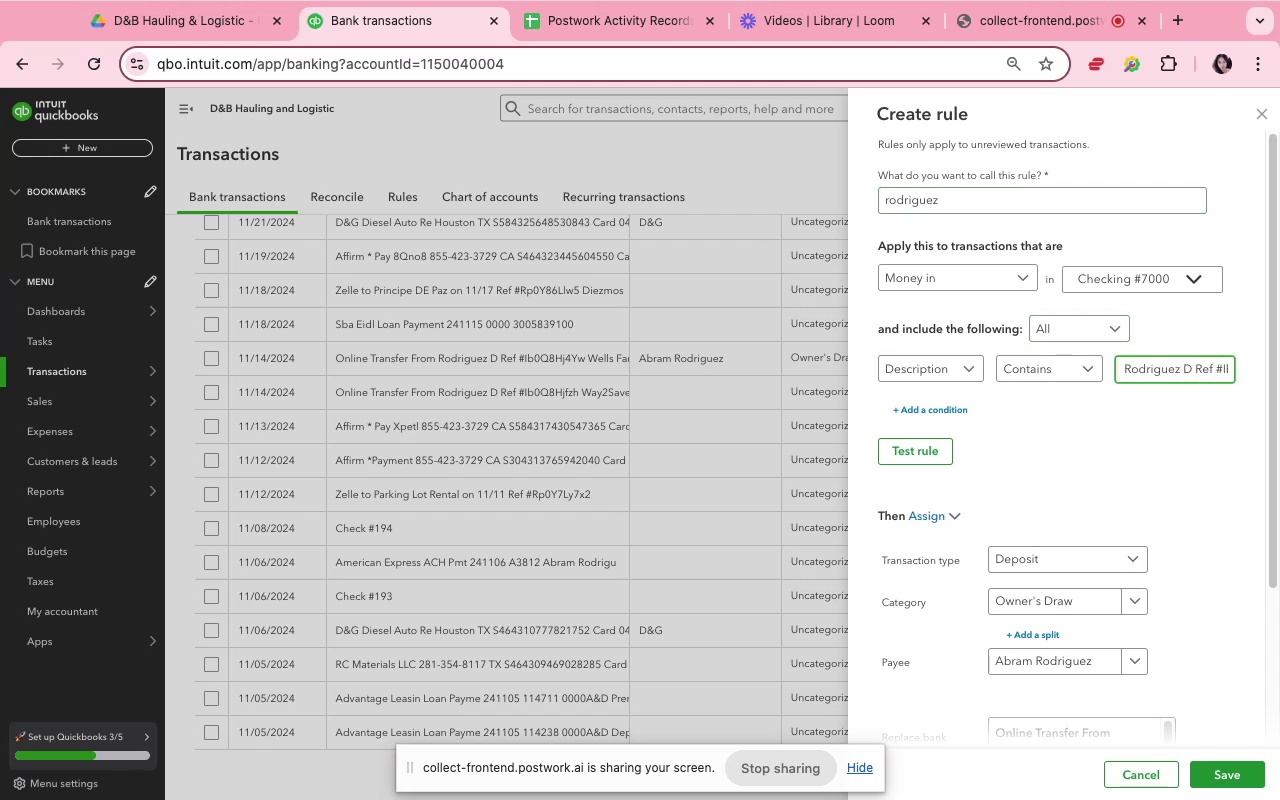 
key(ArrowRight)
 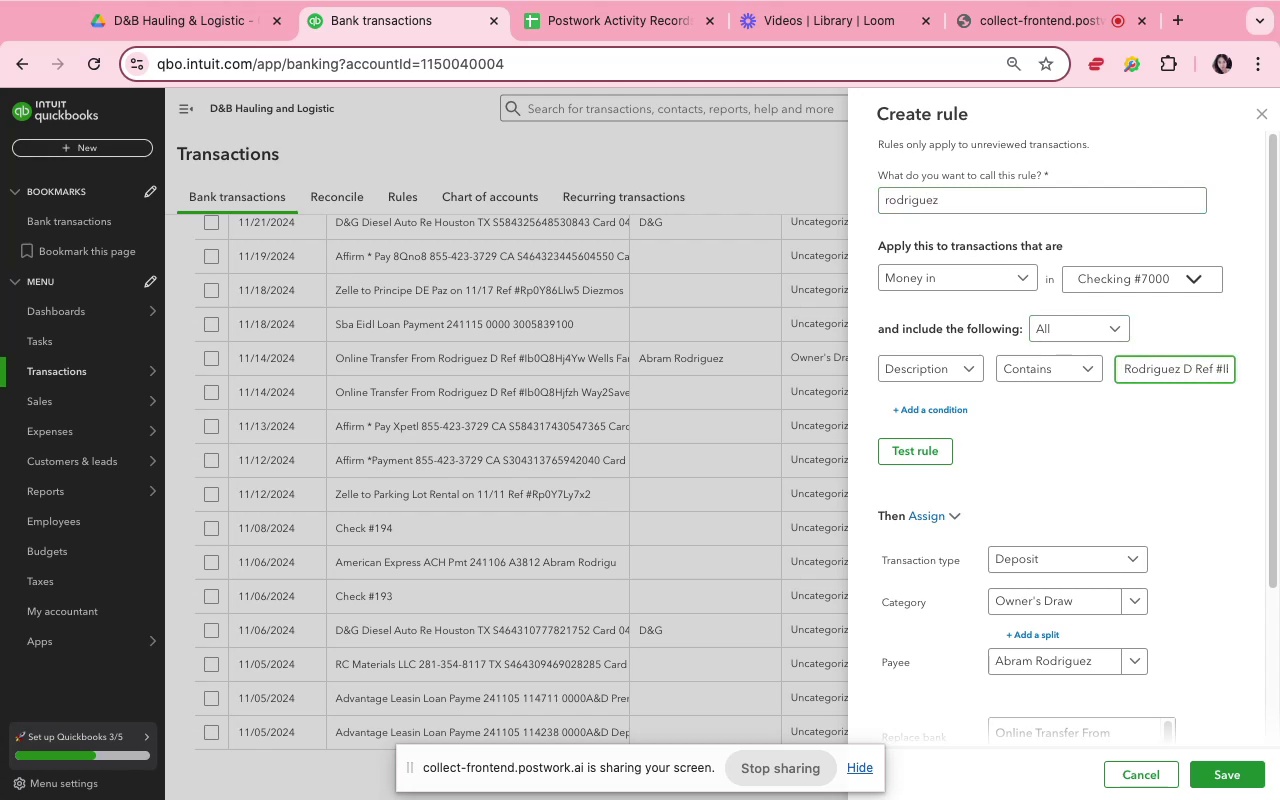 
key(ArrowLeft)
 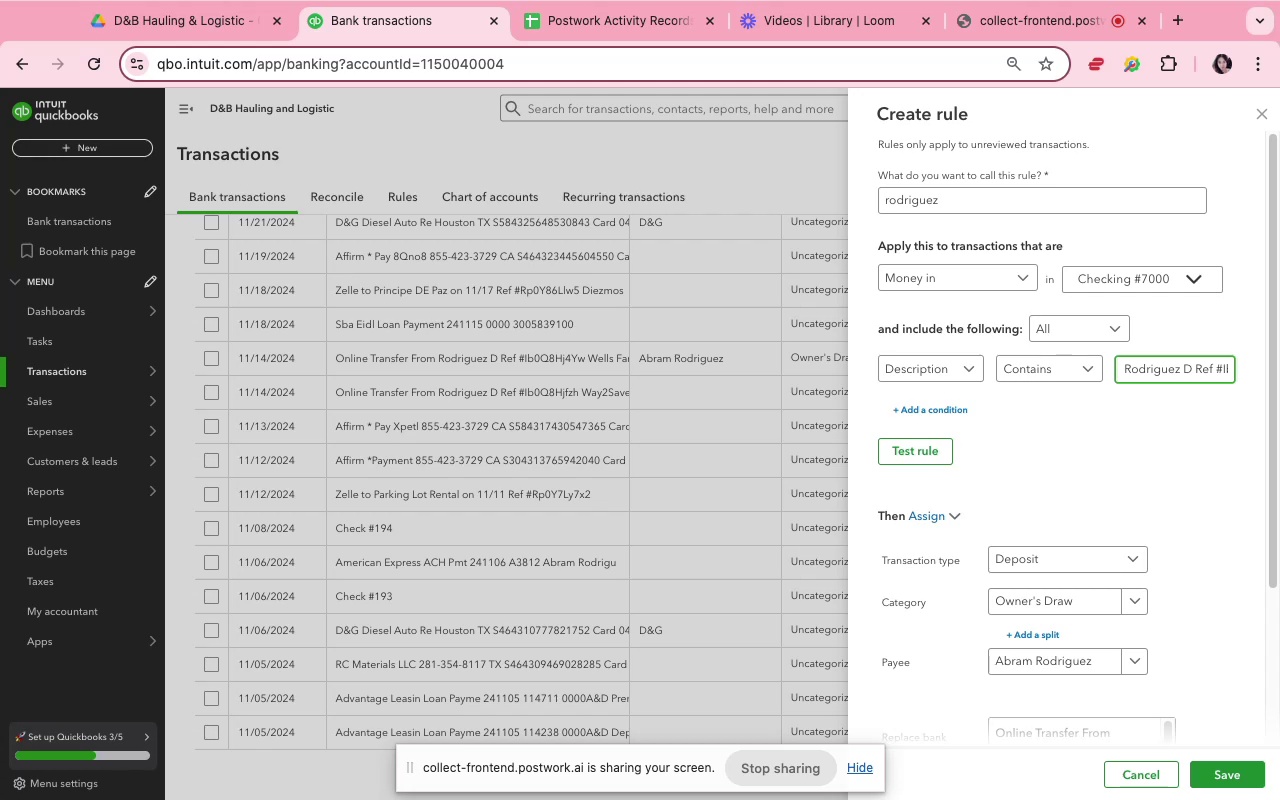 
key(Meta+Shift+ArrowRight)
 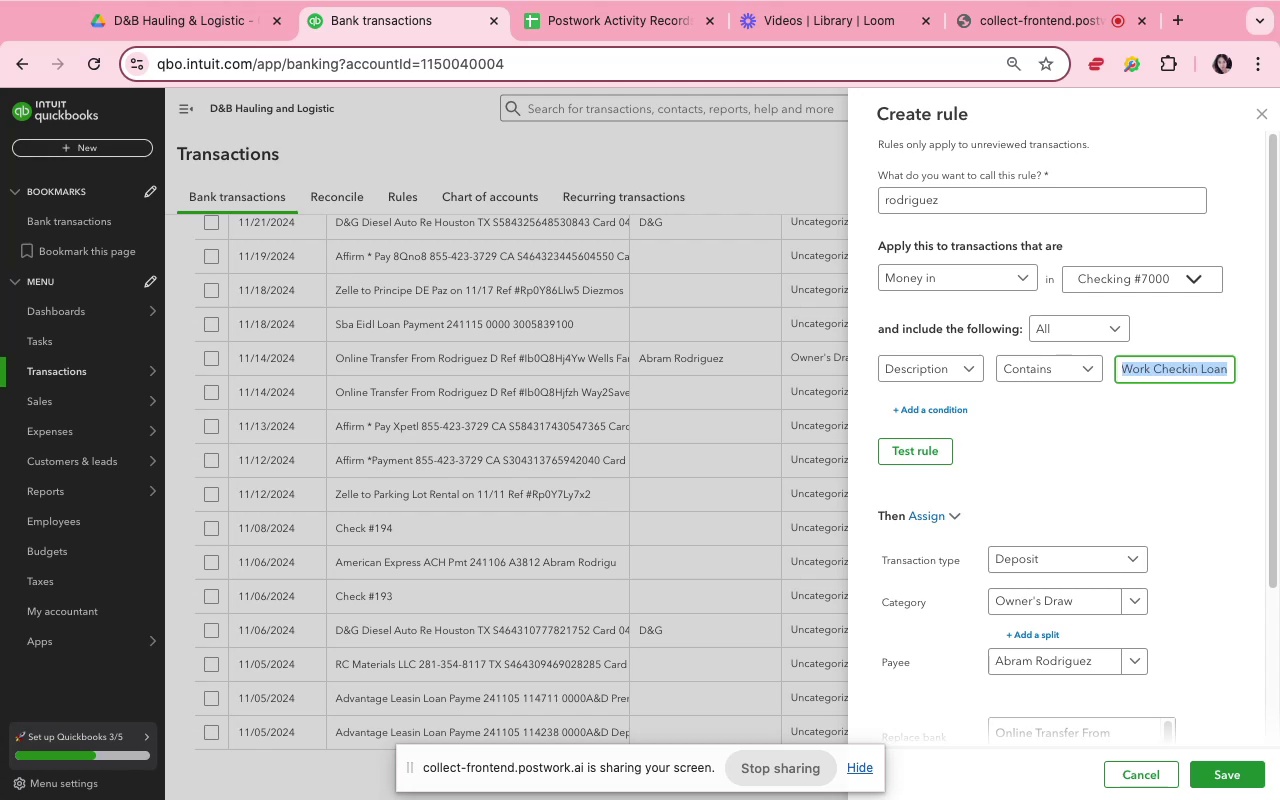 
key(Backspace)
 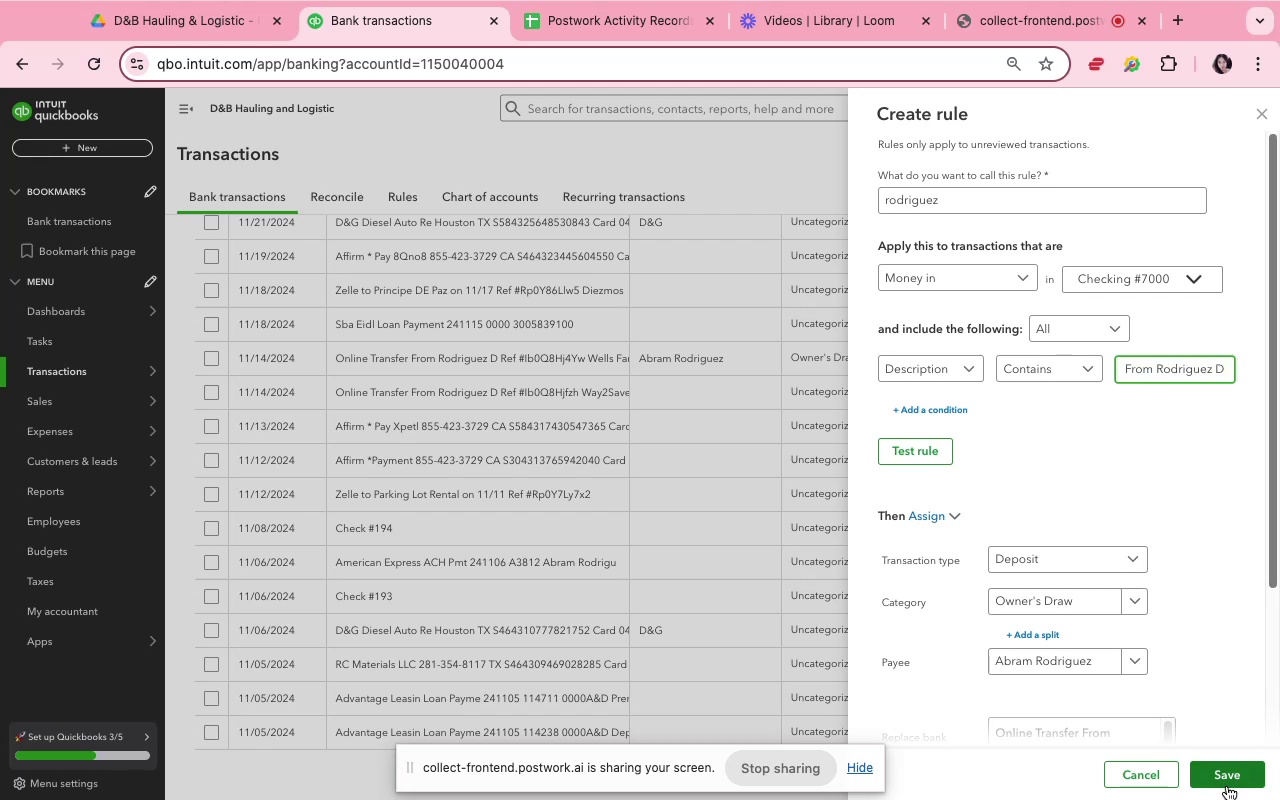 
left_click([1225, 784])
 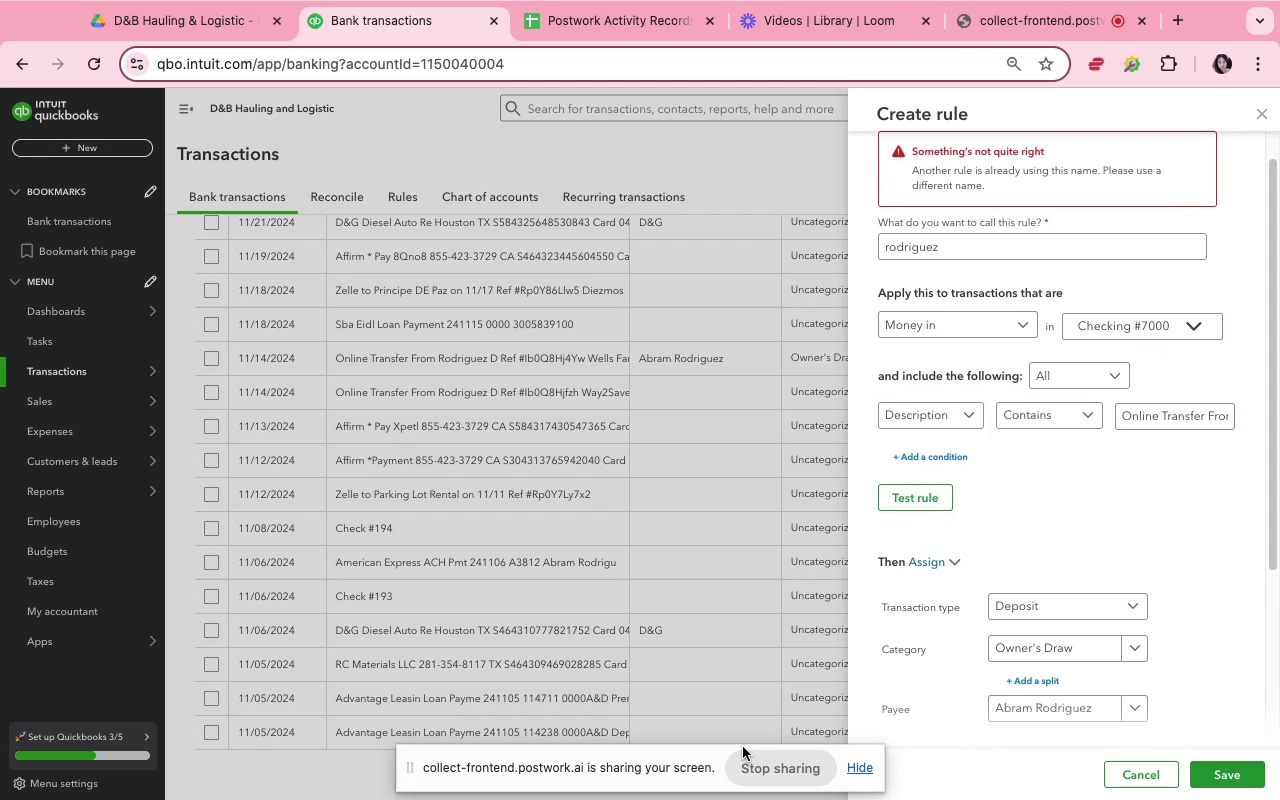 
scroll: coordinate [1103, 642], scroll_direction: down, amount: 12.0
 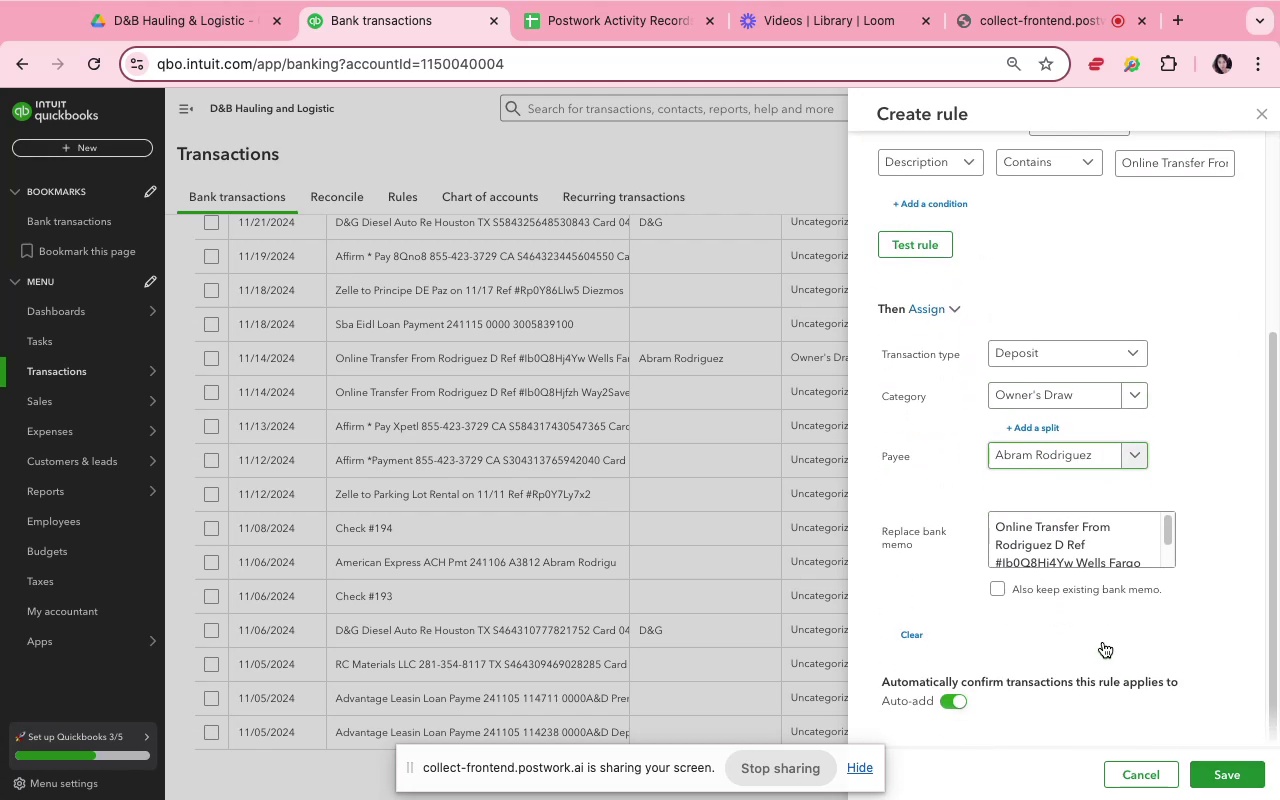 
scroll: coordinate [1098, 618], scroll_direction: up, amount: 15.0
 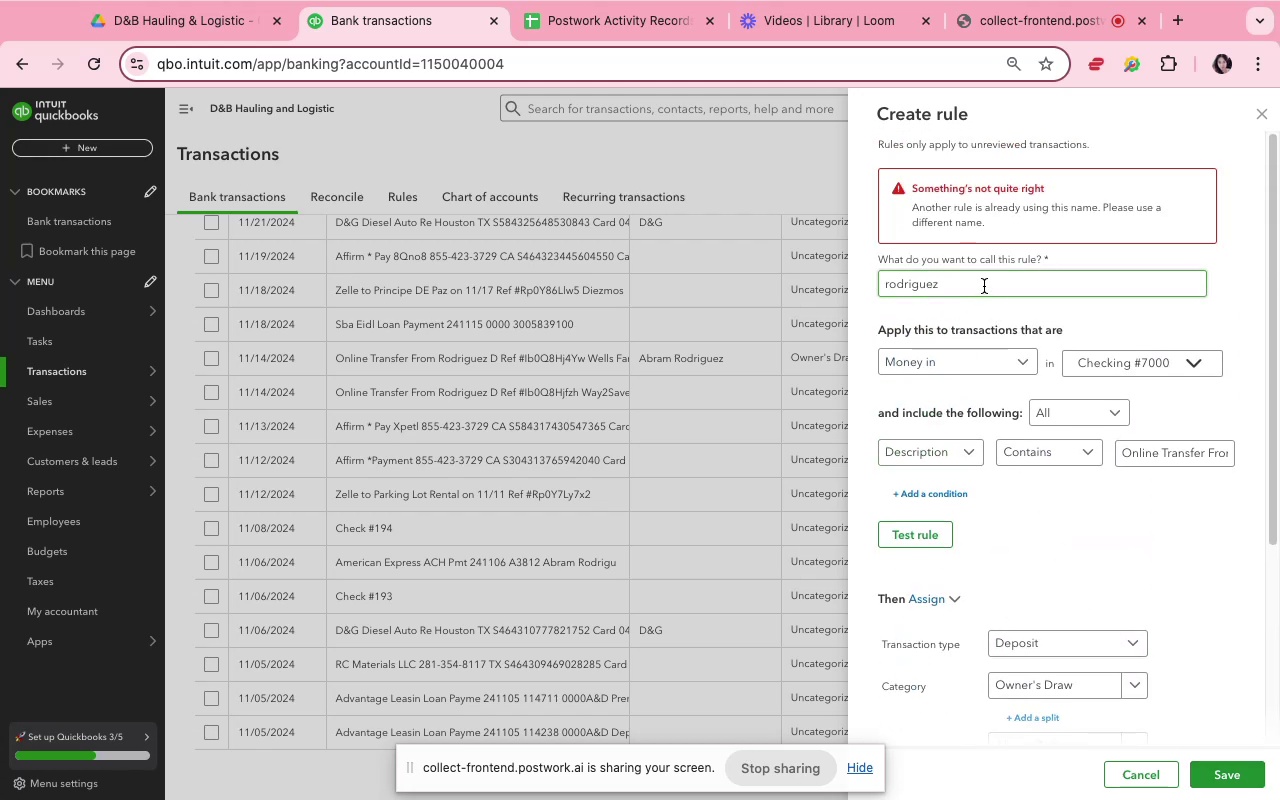 
key(Space)
 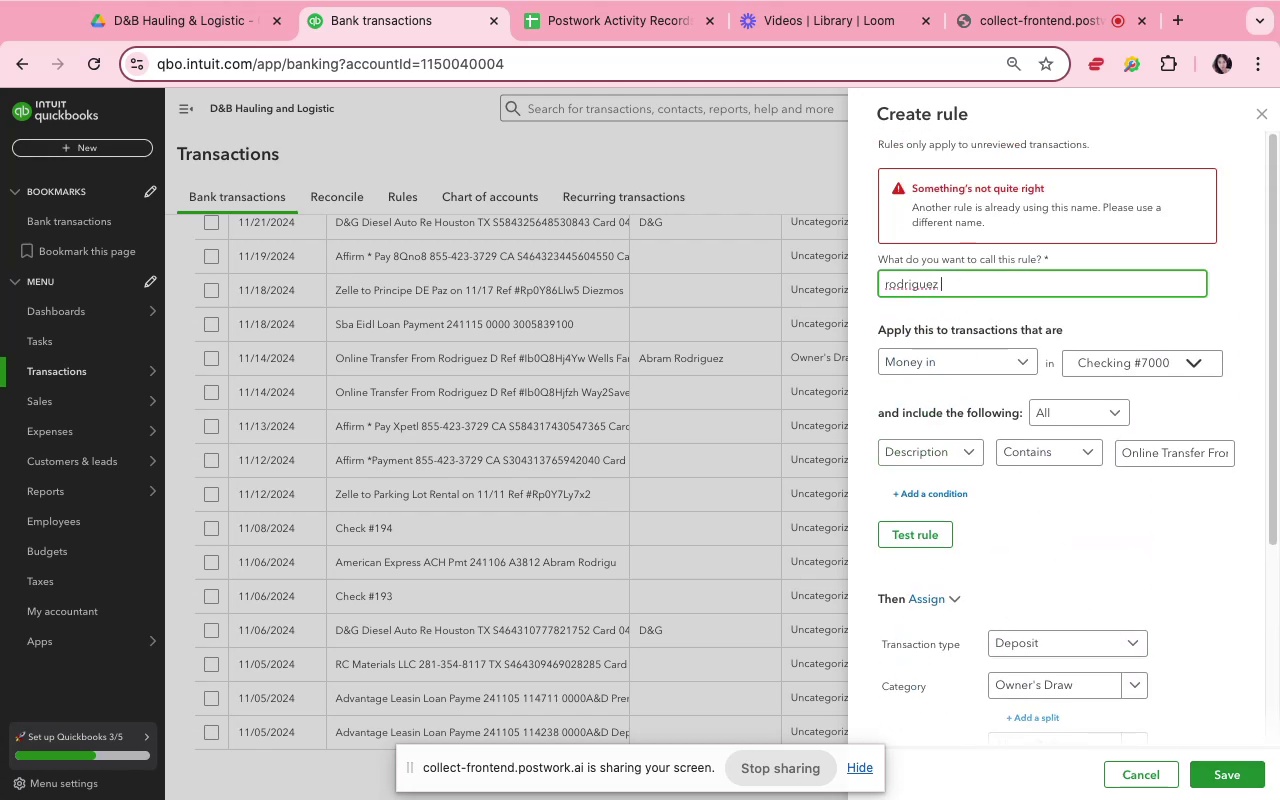 
key(1)
 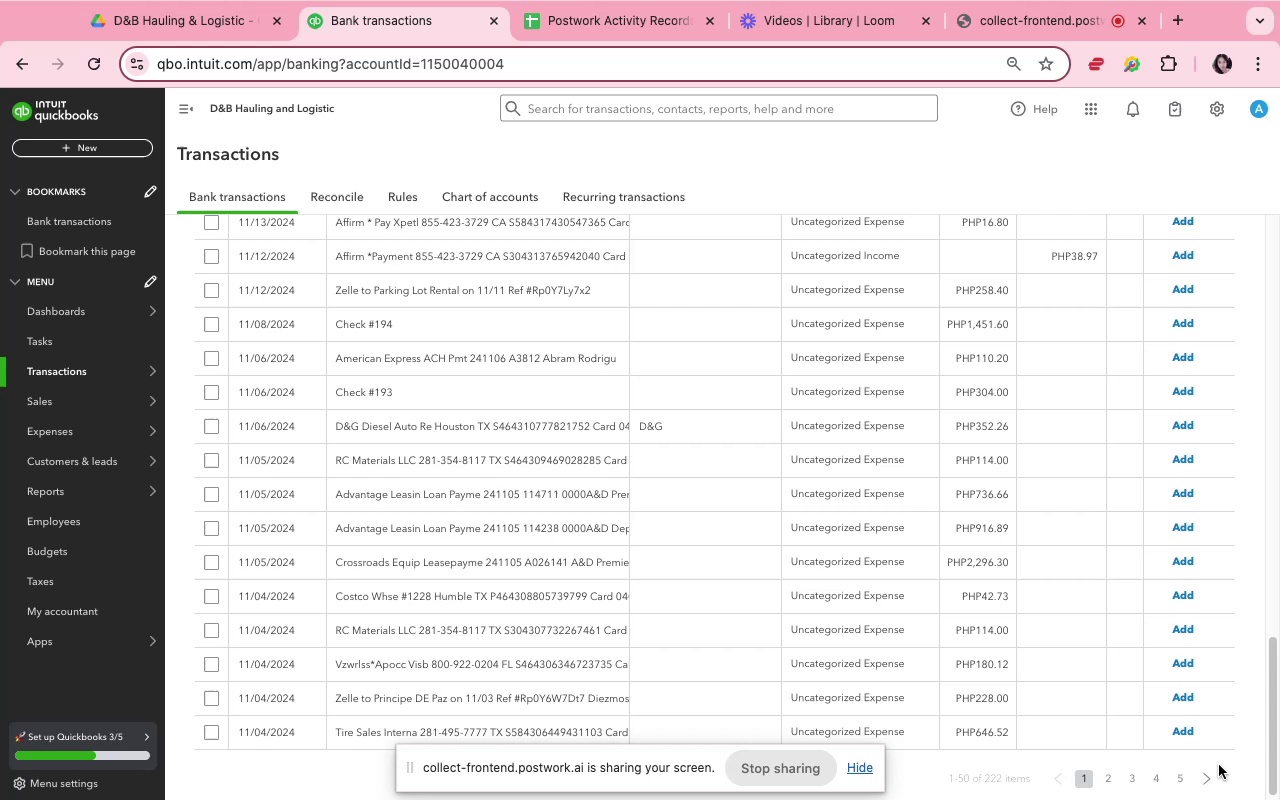 
wait(15.0)
 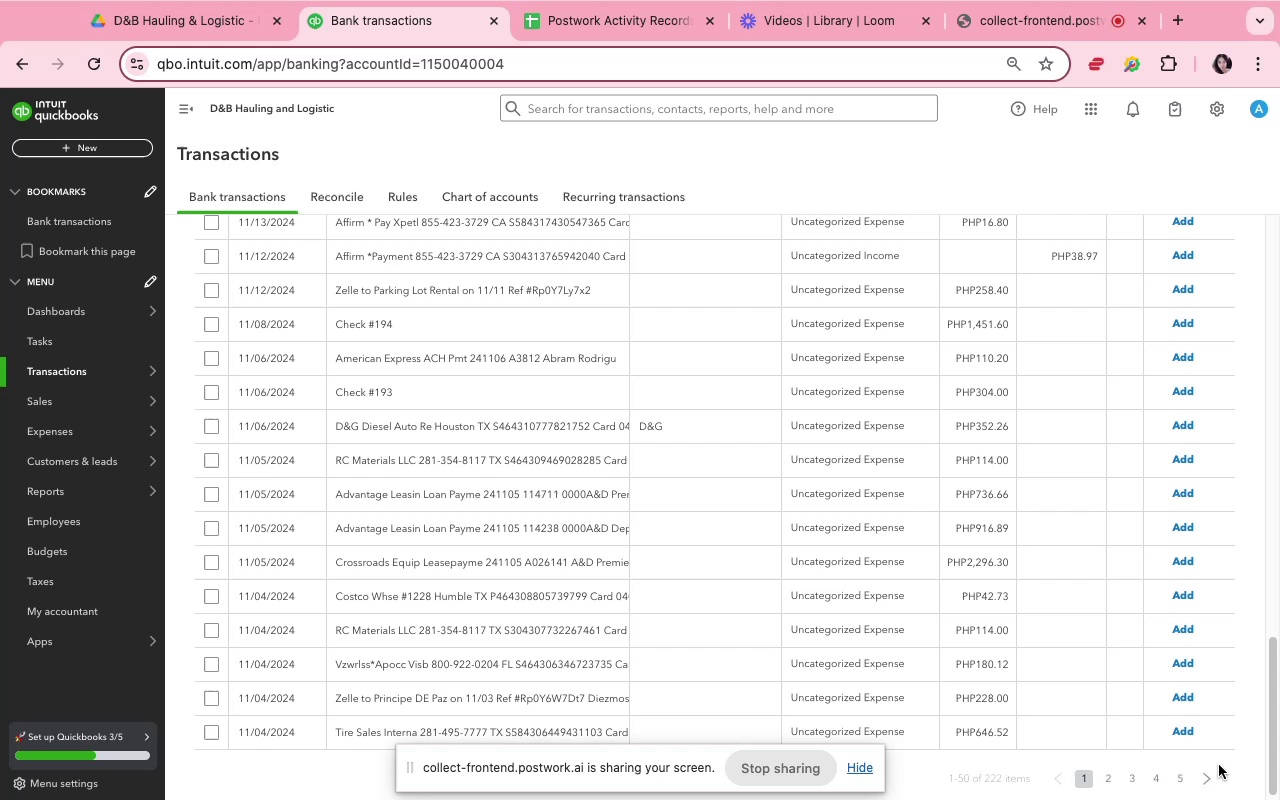 
mouse_move([676, 454])
 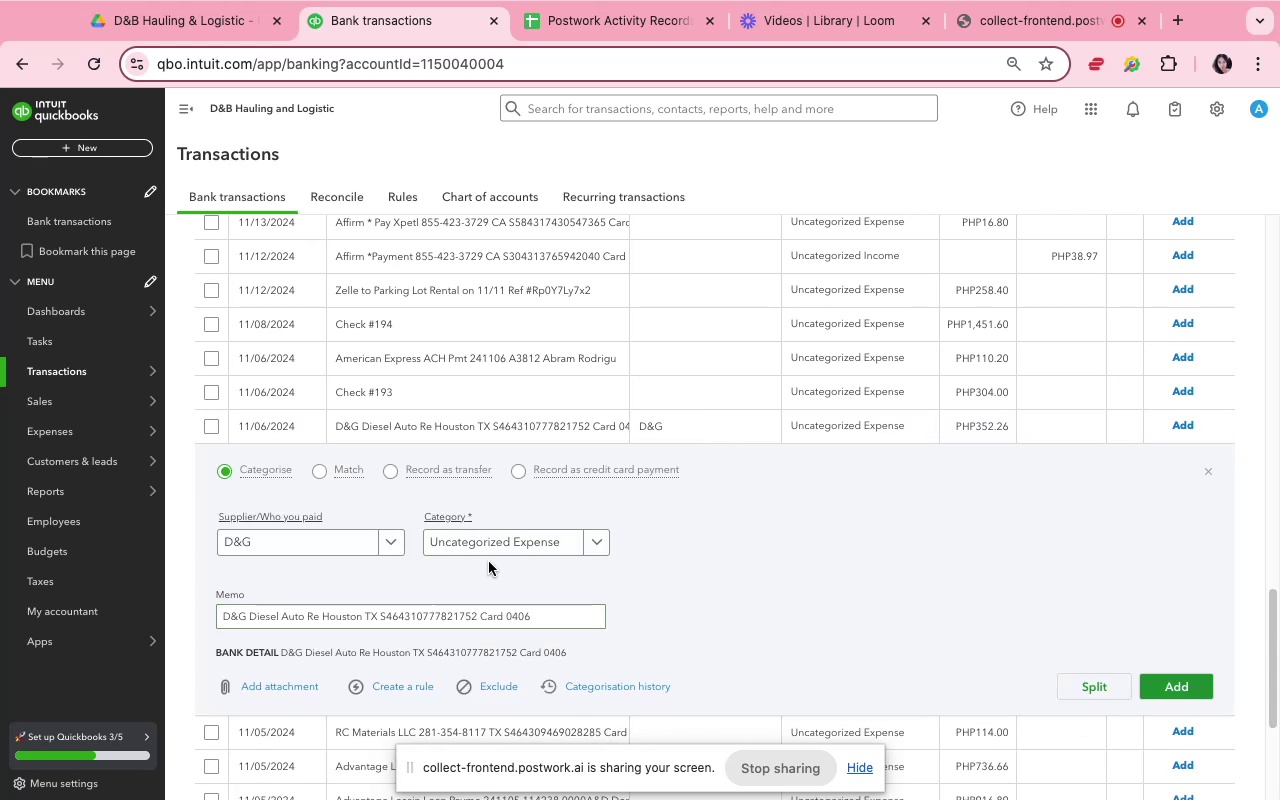 
left_click([493, 544])
 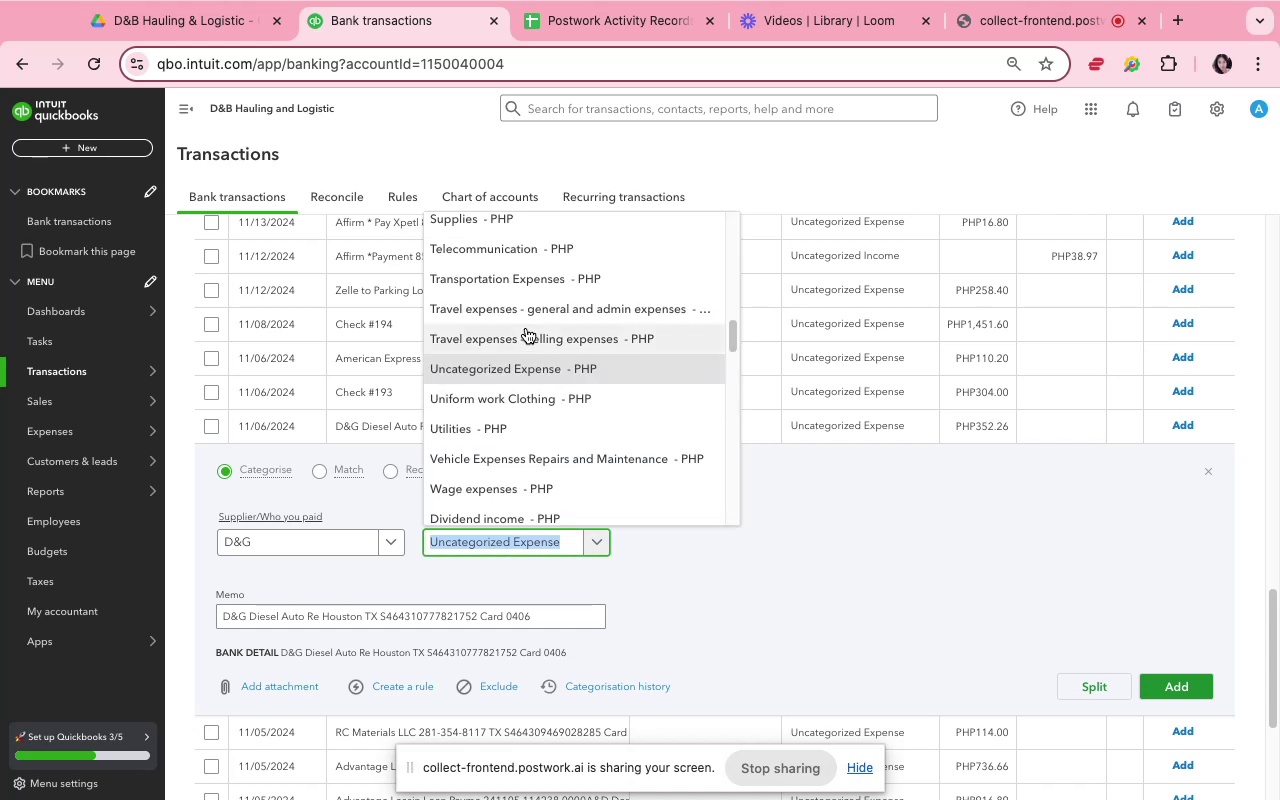 
scroll: coordinate [535, 332], scroll_direction: up, amount: 22.0
 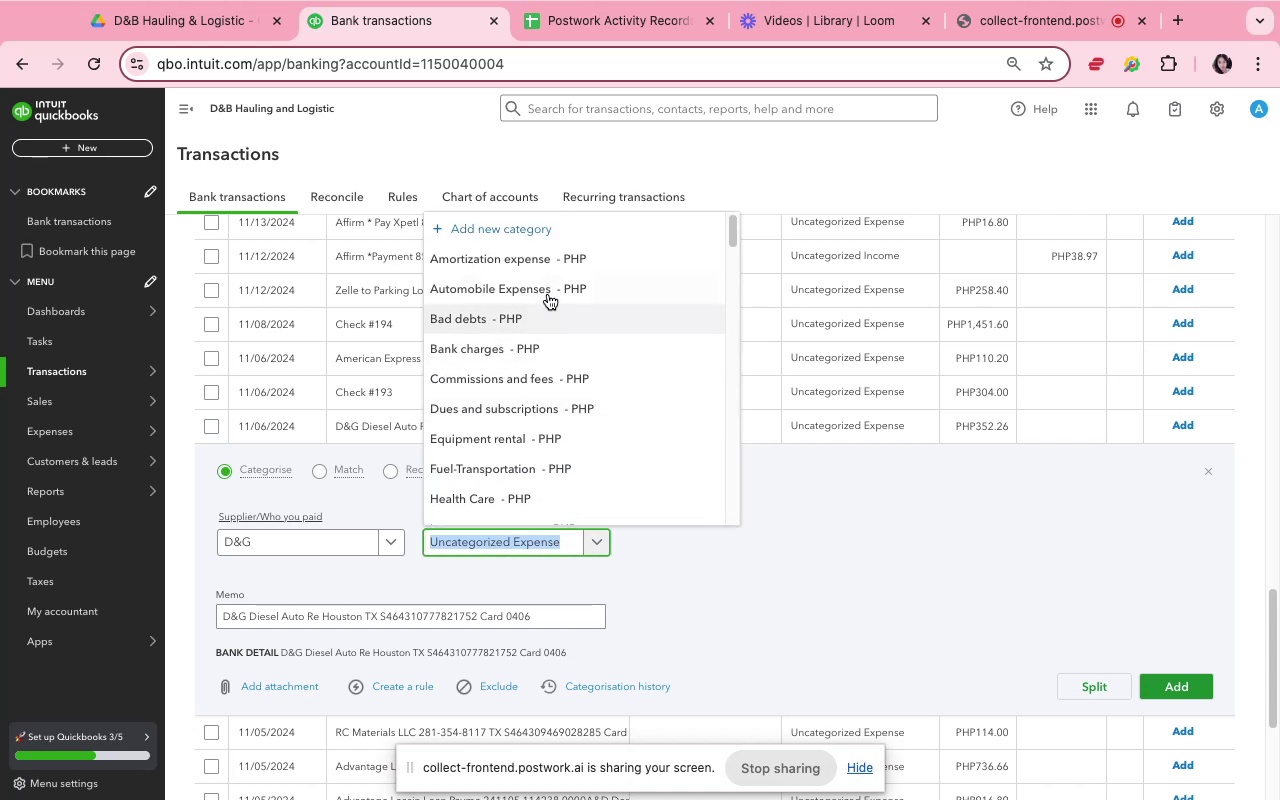 
left_click([548, 293])
 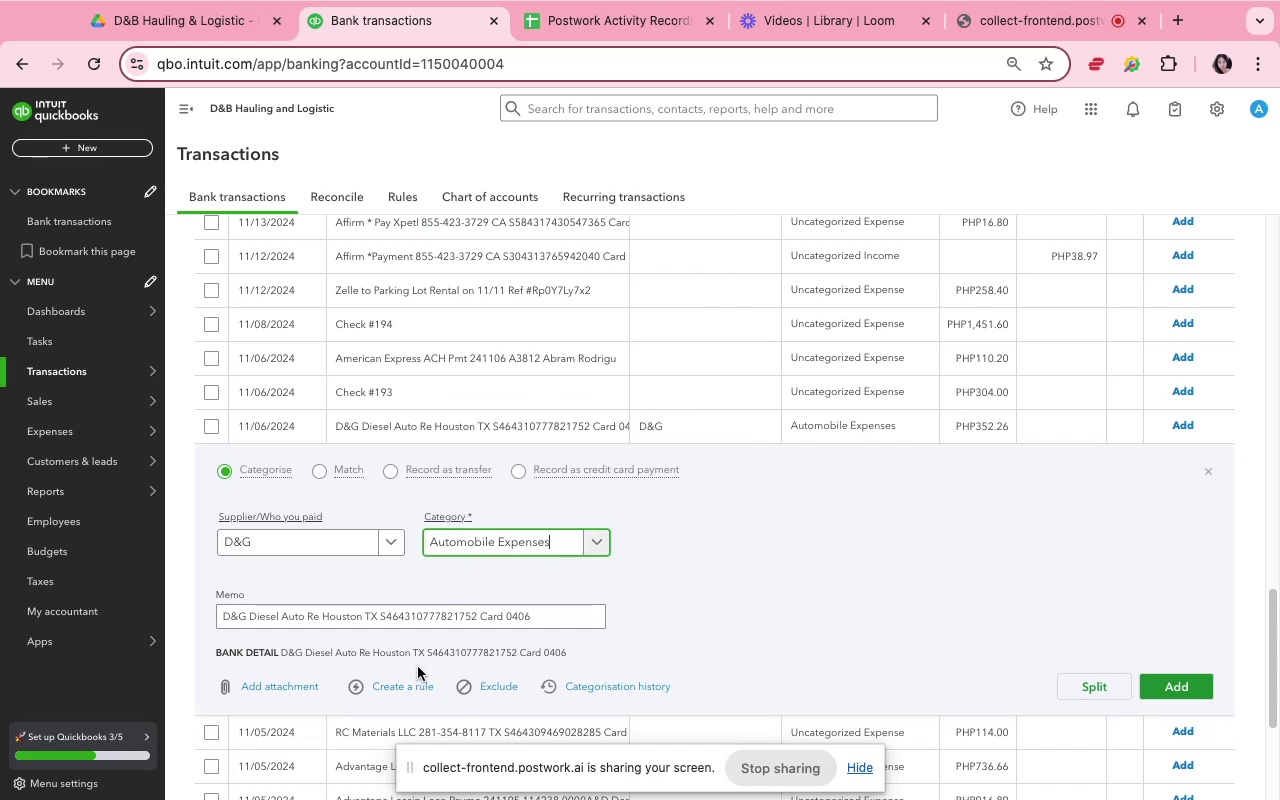 
left_click([419, 680])
 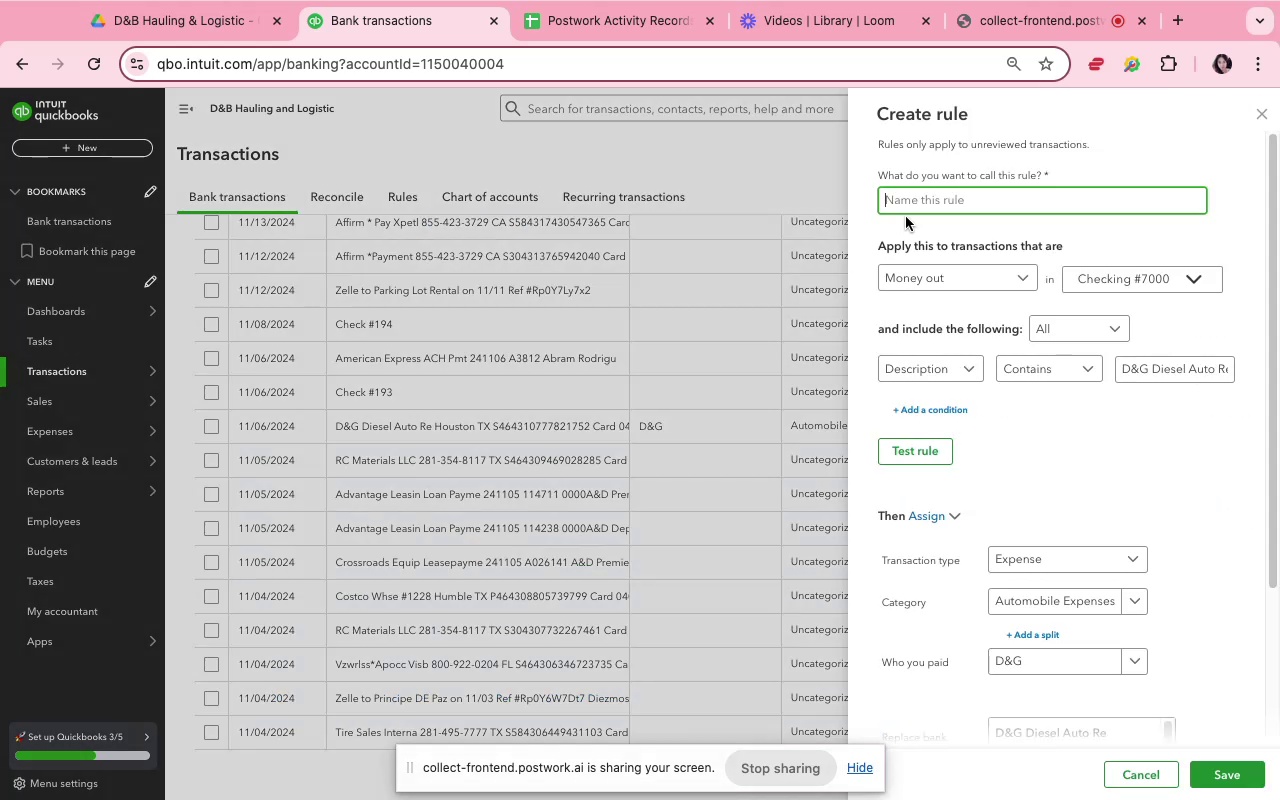 
type(D&G)
 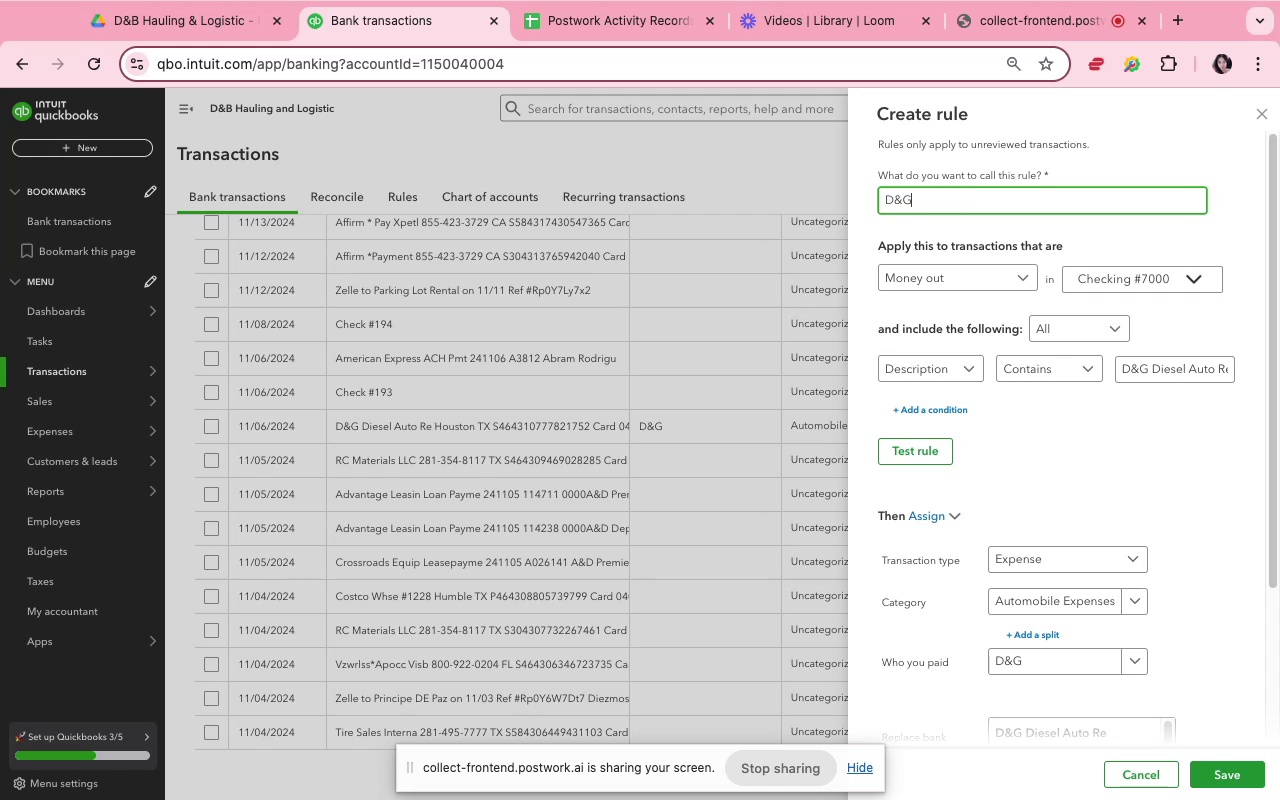 
scroll: coordinate [1046, 679], scroll_direction: down, amount: 22.0
 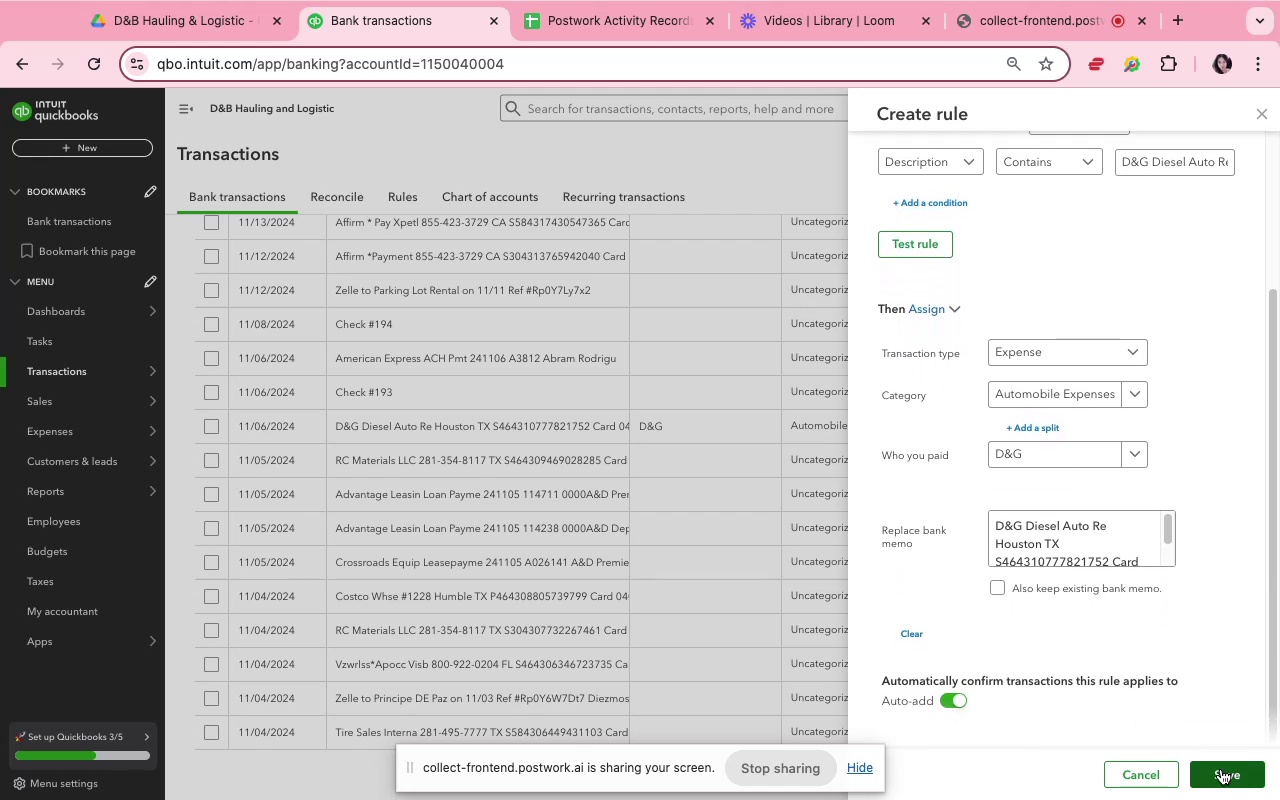 
left_click([1221, 769])
 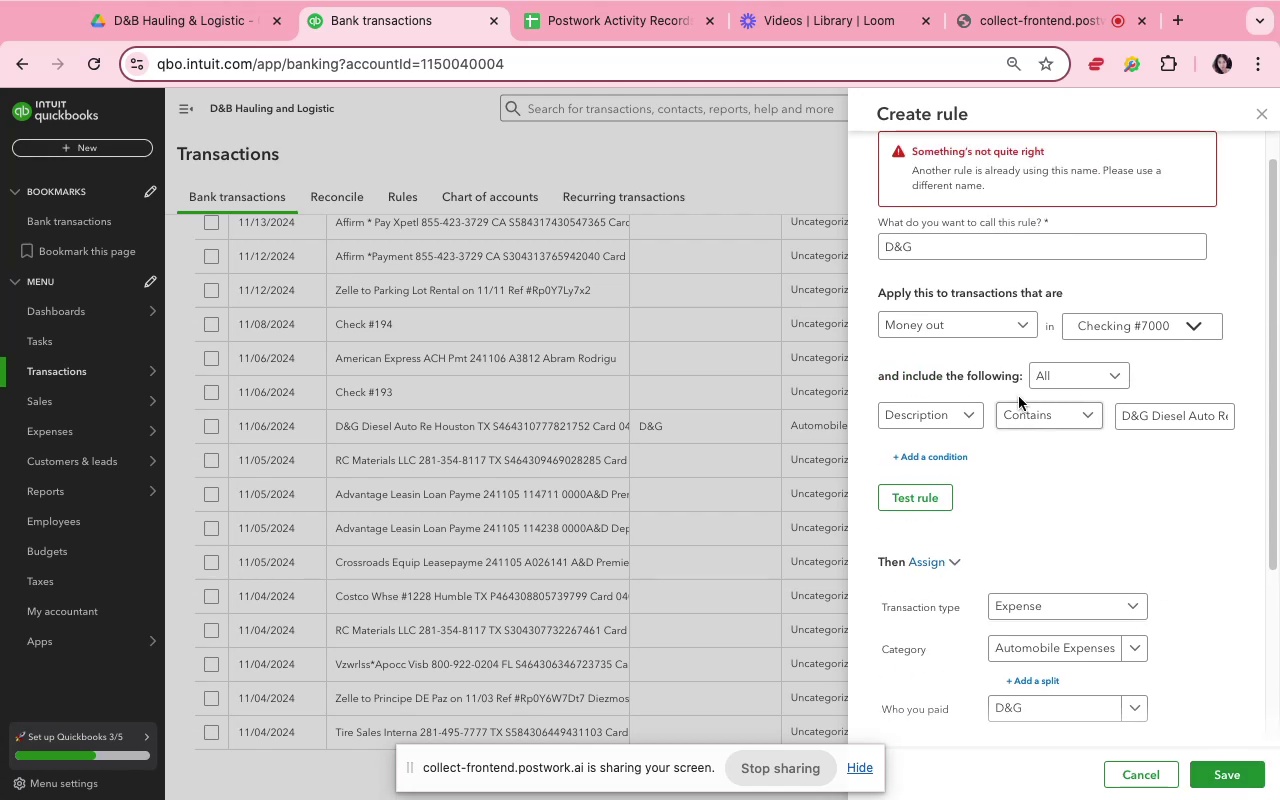 
left_click([979, 247])
 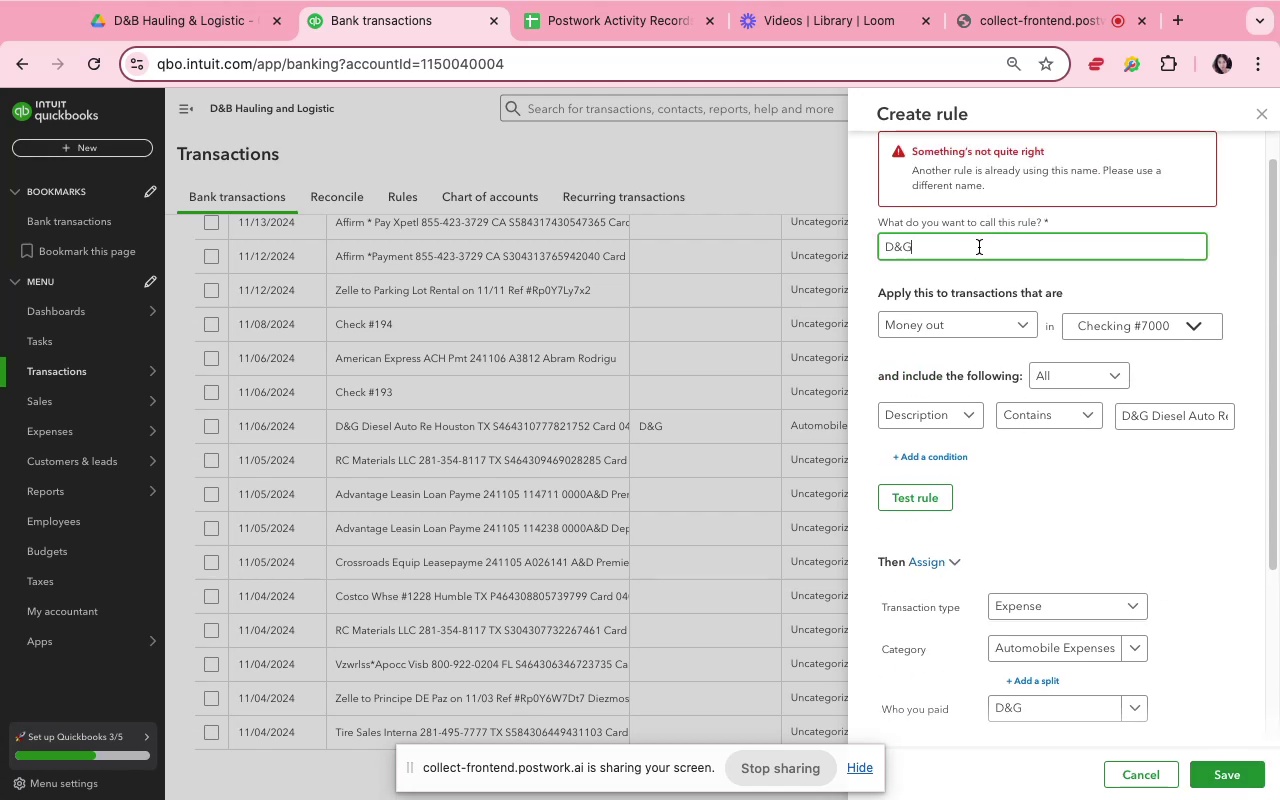 
key(Space)
 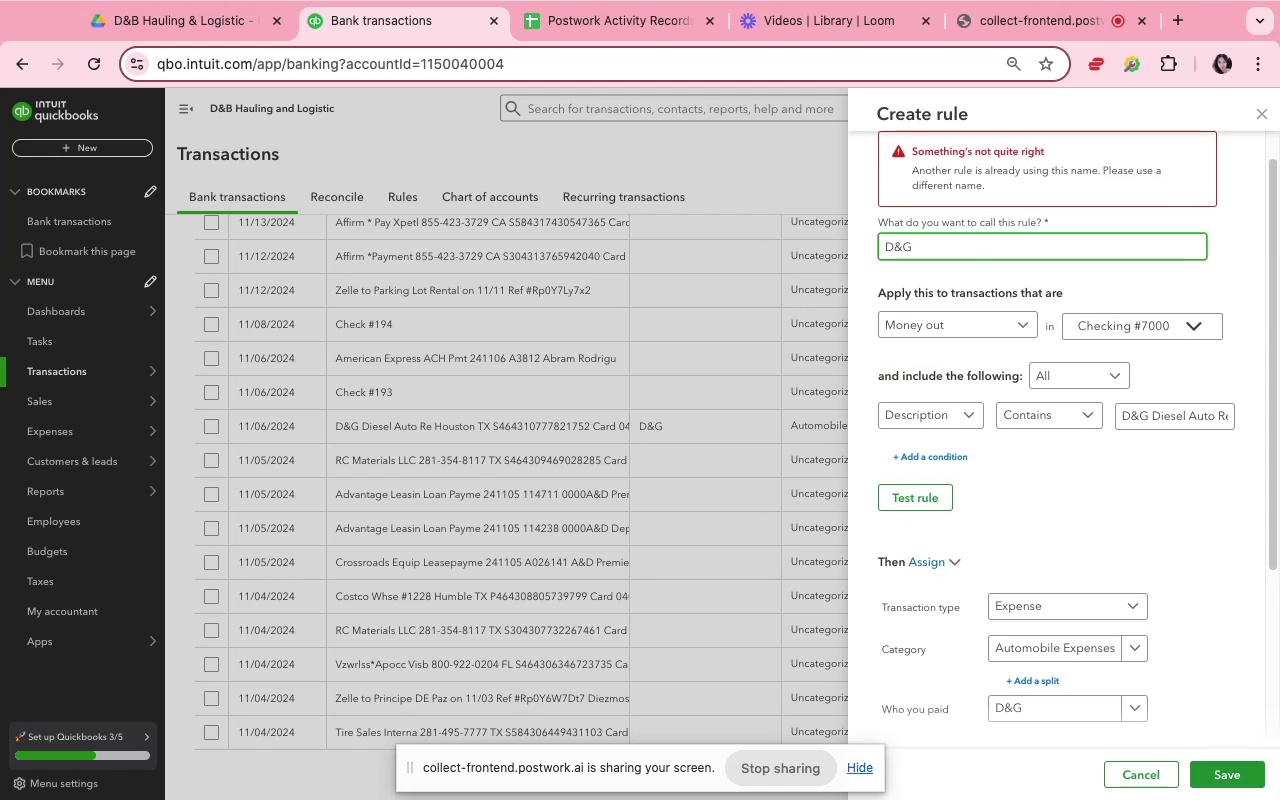 
key(1)
 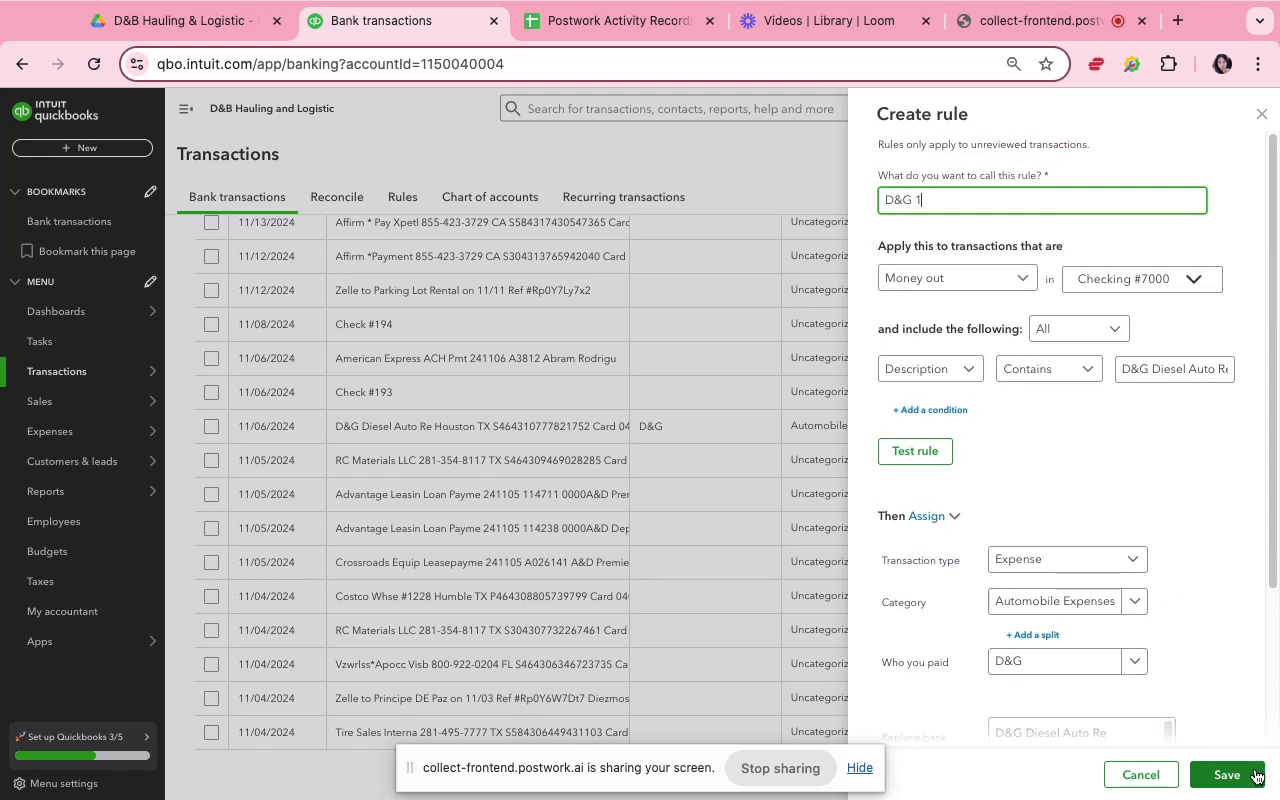 
left_click([1255, 769])
 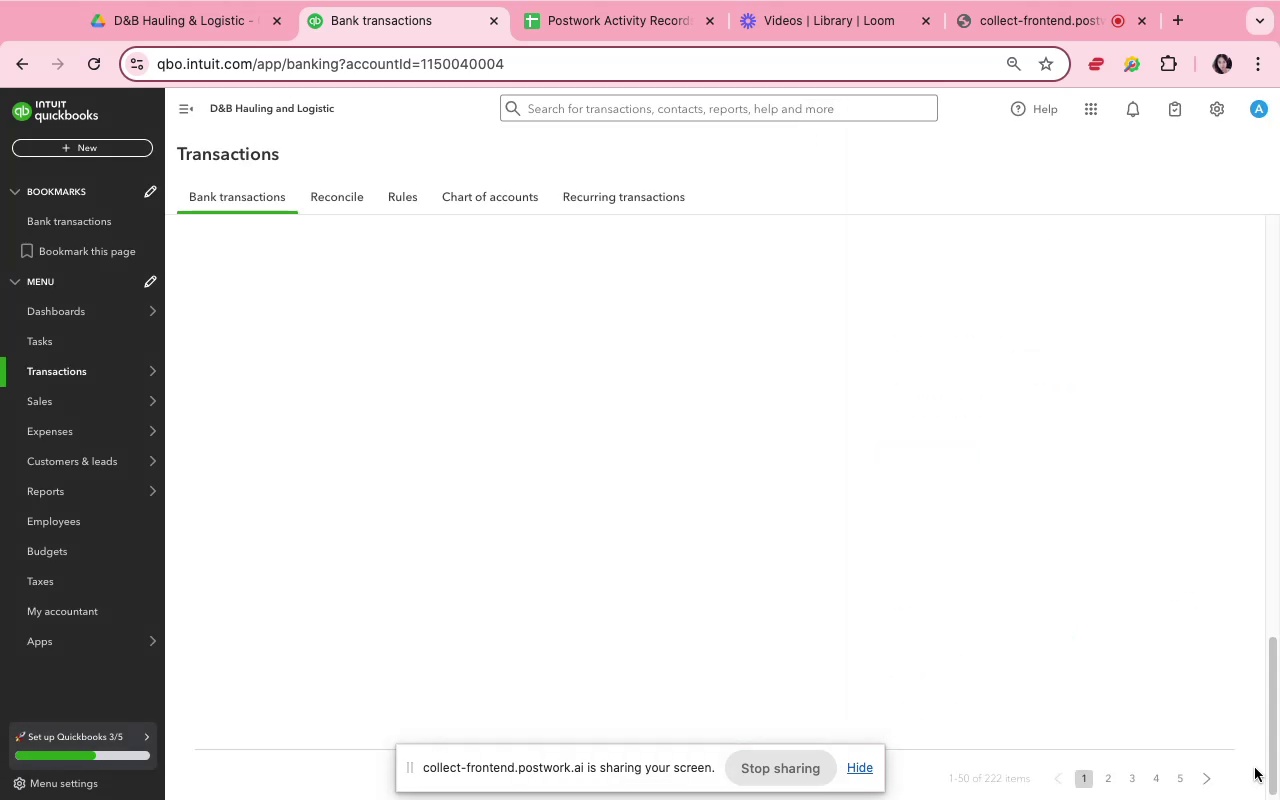 
scroll: coordinate [970, 442], scroll_direction: up, amount: 48.0
 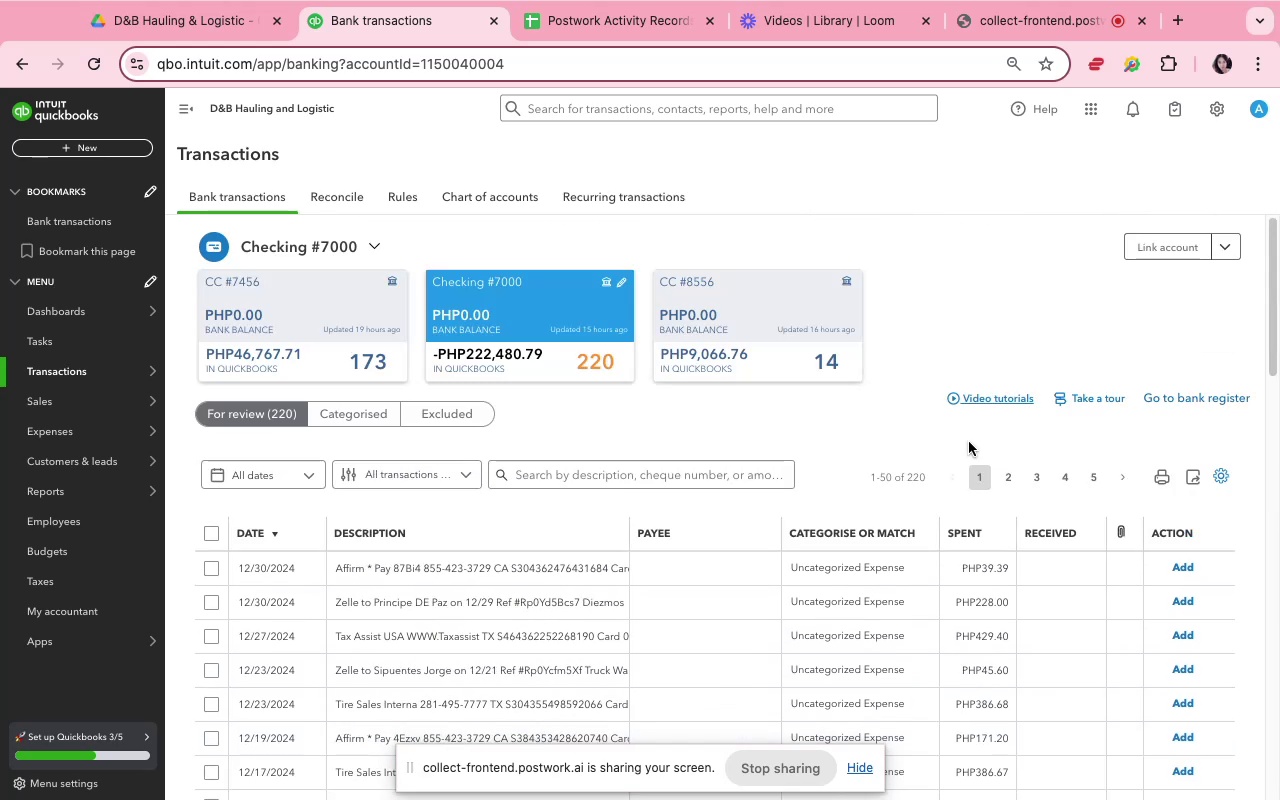 
scroll: coordinate [972, 446], scroll_direction: down, amount: 21.0
 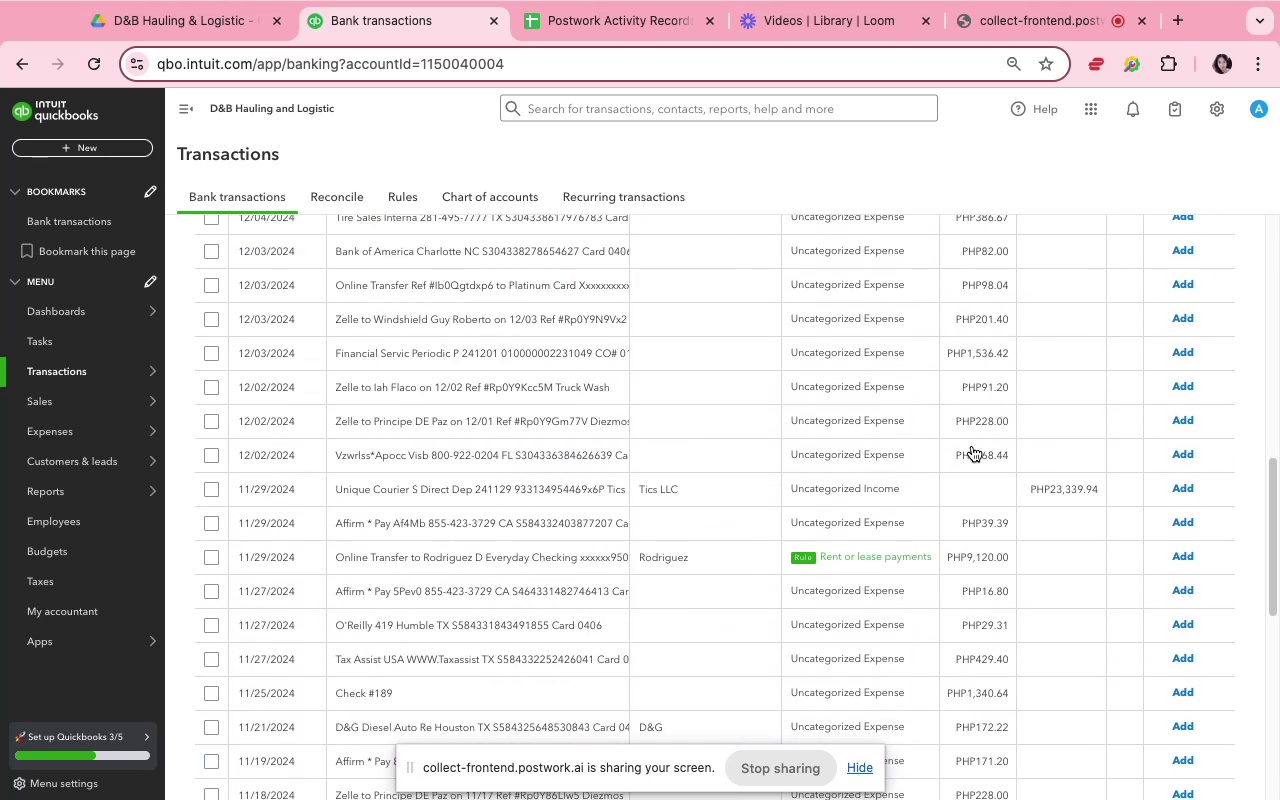 
scroll: coordinate [973, 447], scroll_direction: up, amount: 23.0
 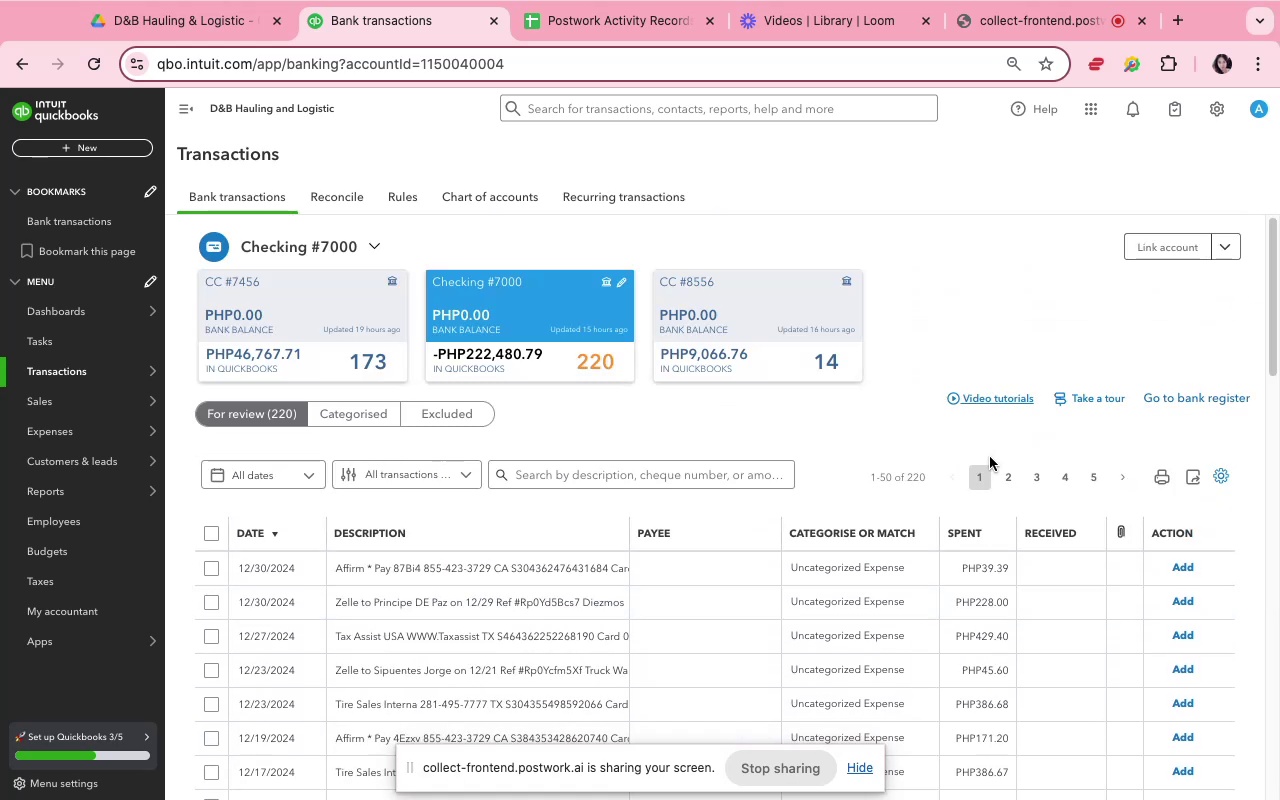 
scroll: coordinate [995, 461], scroll_direction: down, amount: 25.0
 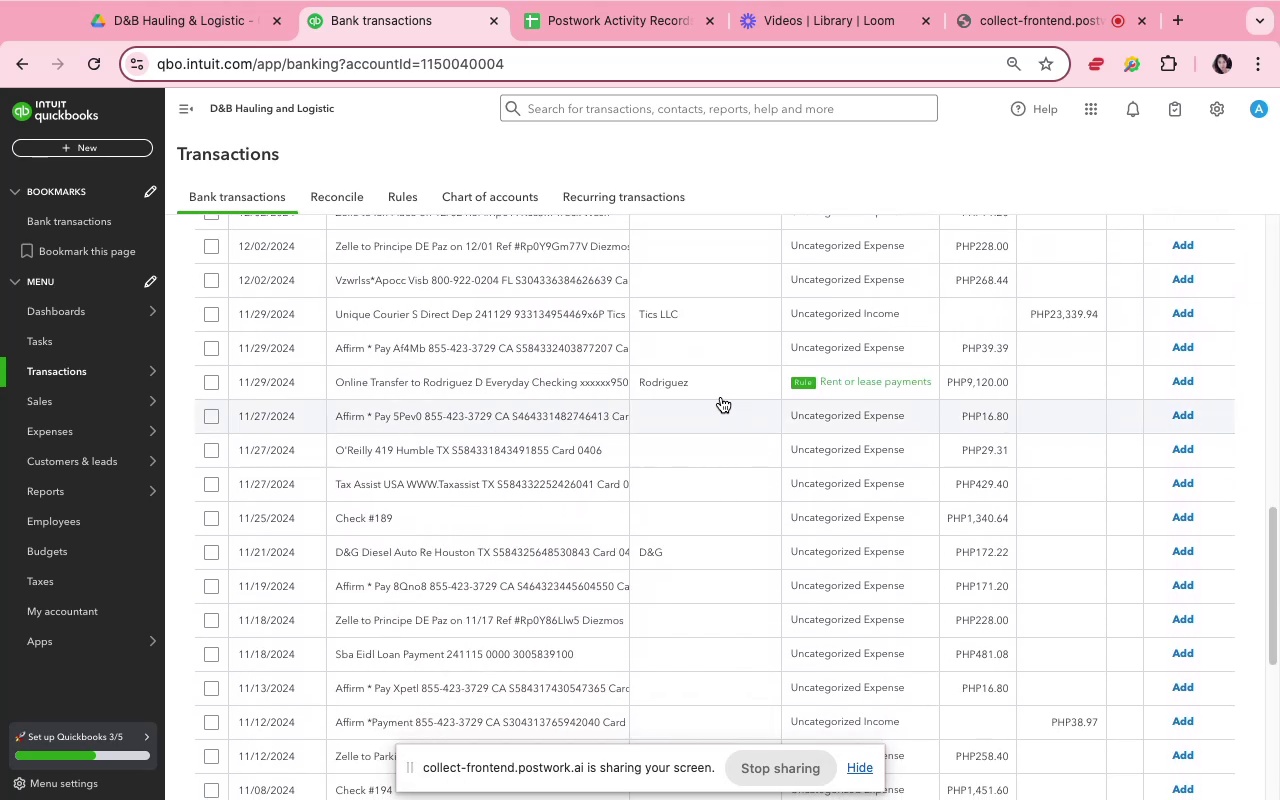 
left_click([682, 320])
 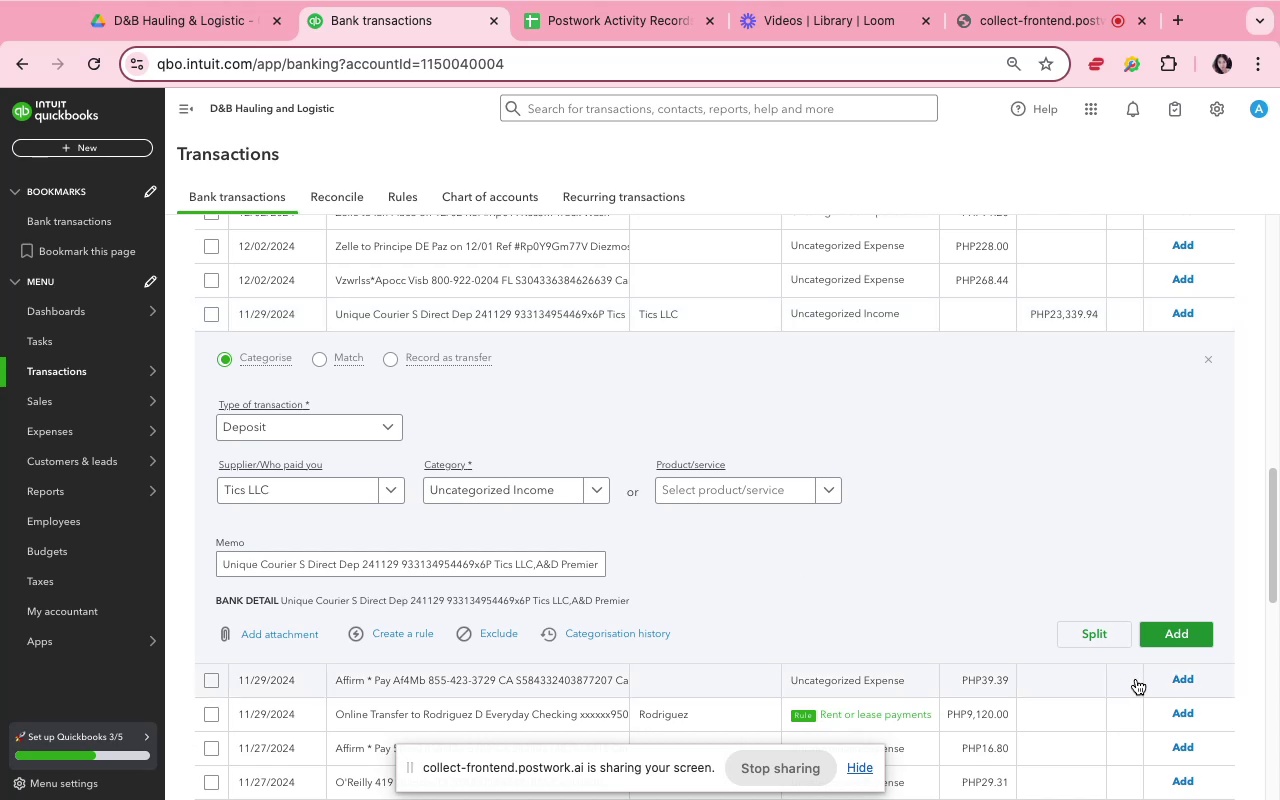 
left_click([1160, 643])
 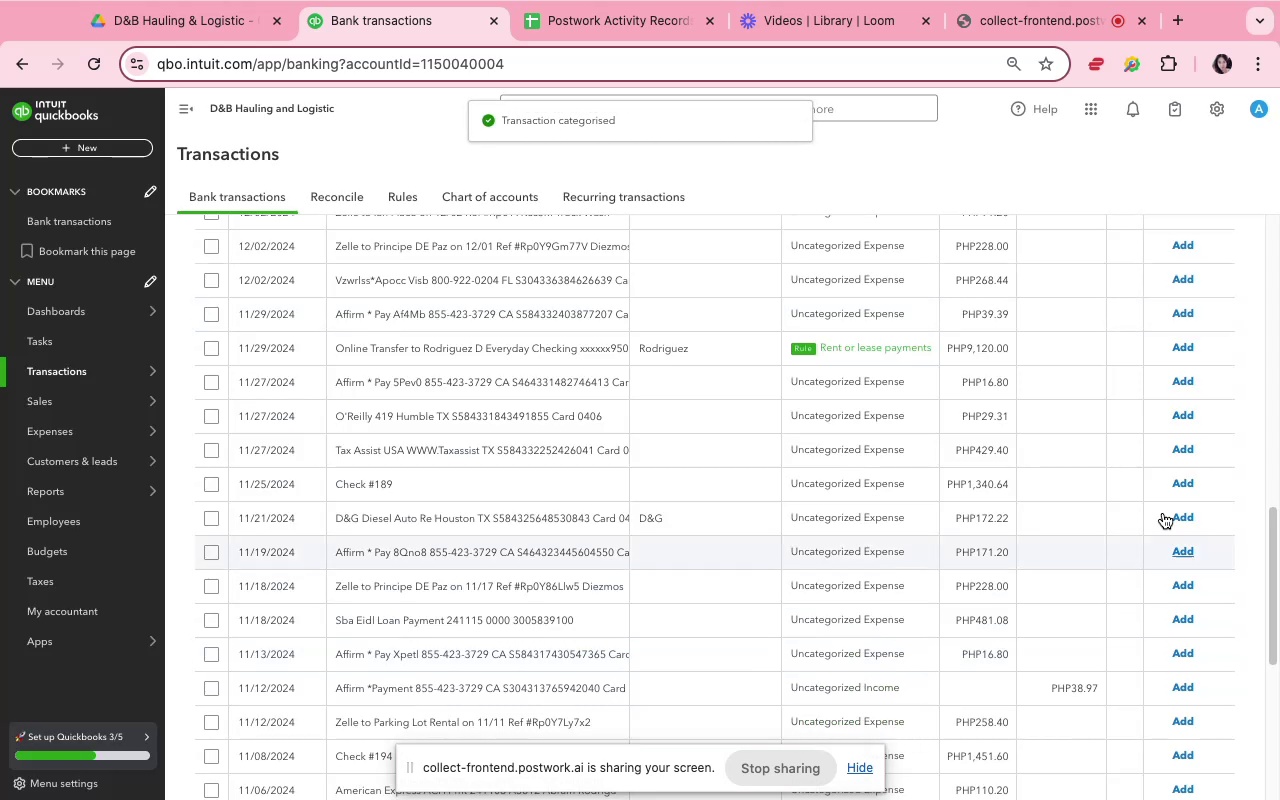 
wait(9.26)
 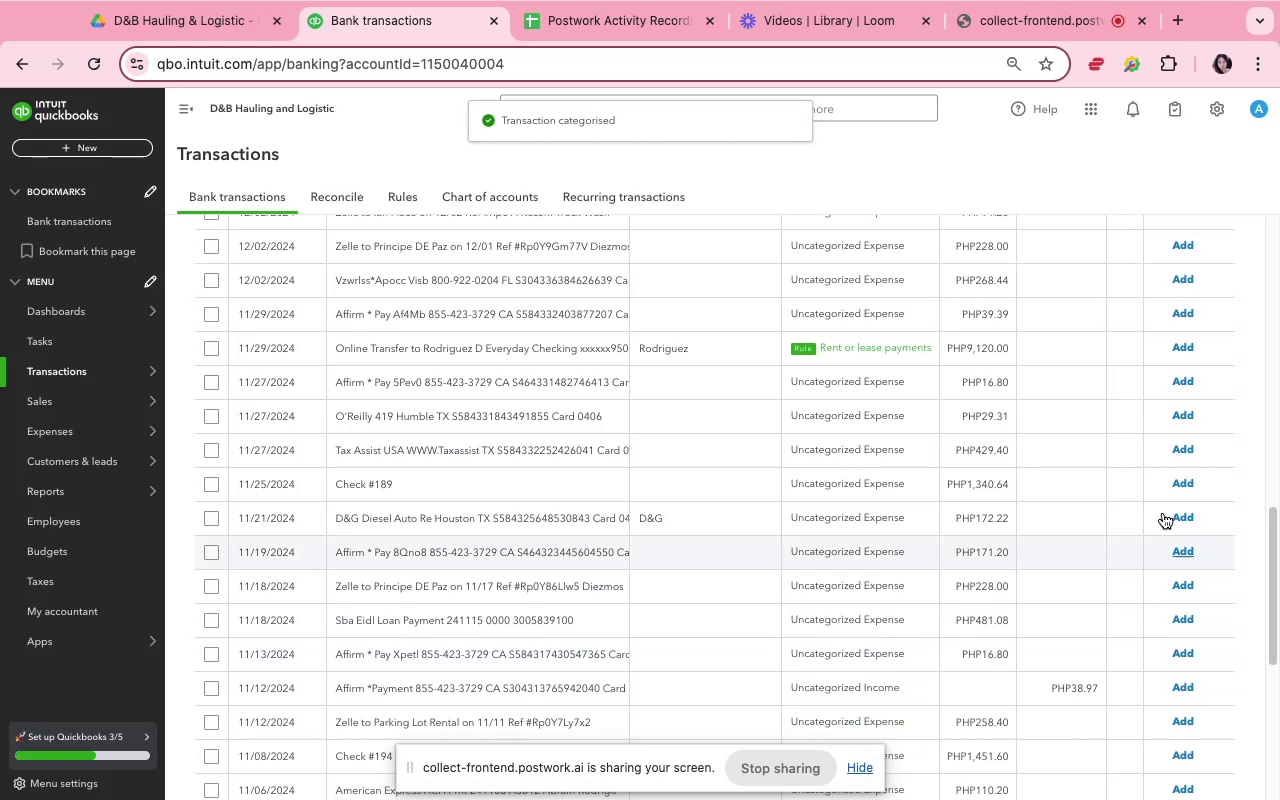 
left_click([705, 487])
 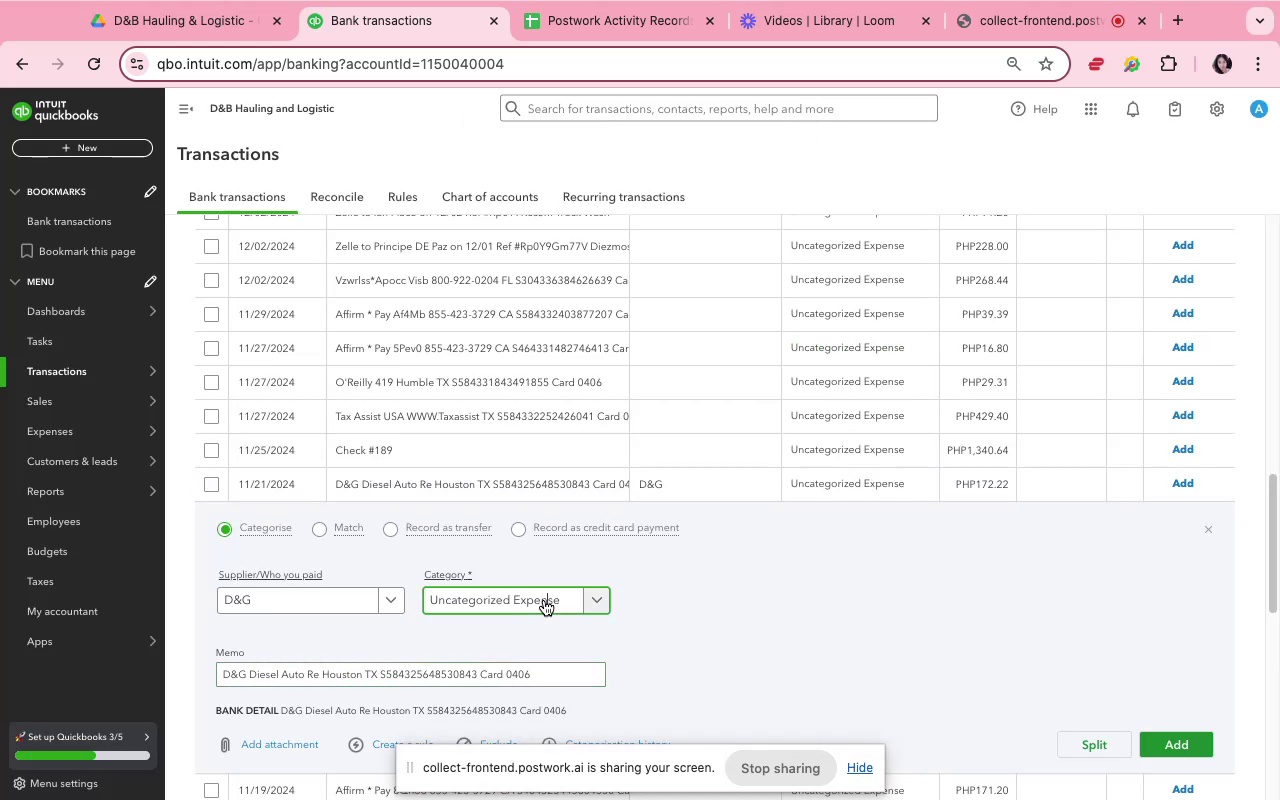 
wait(6.37)
 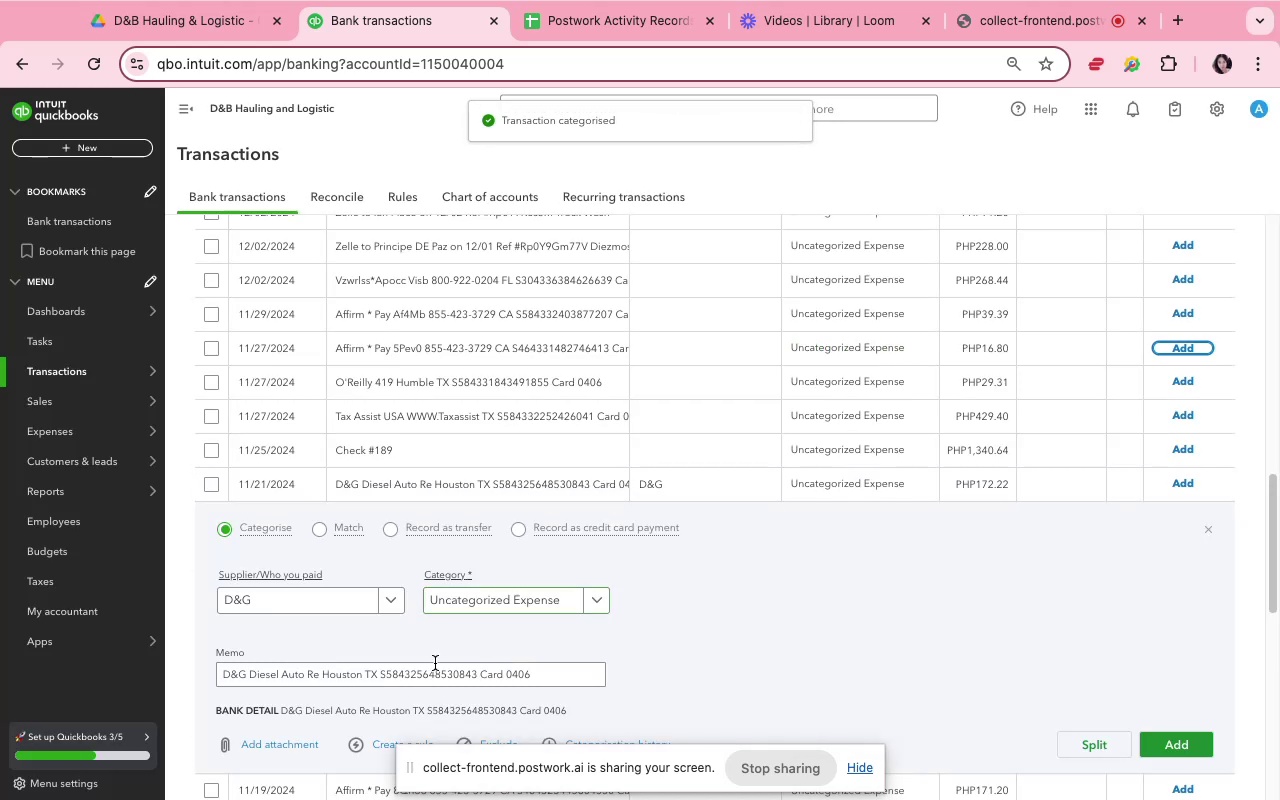 
left_click([544, 600])
 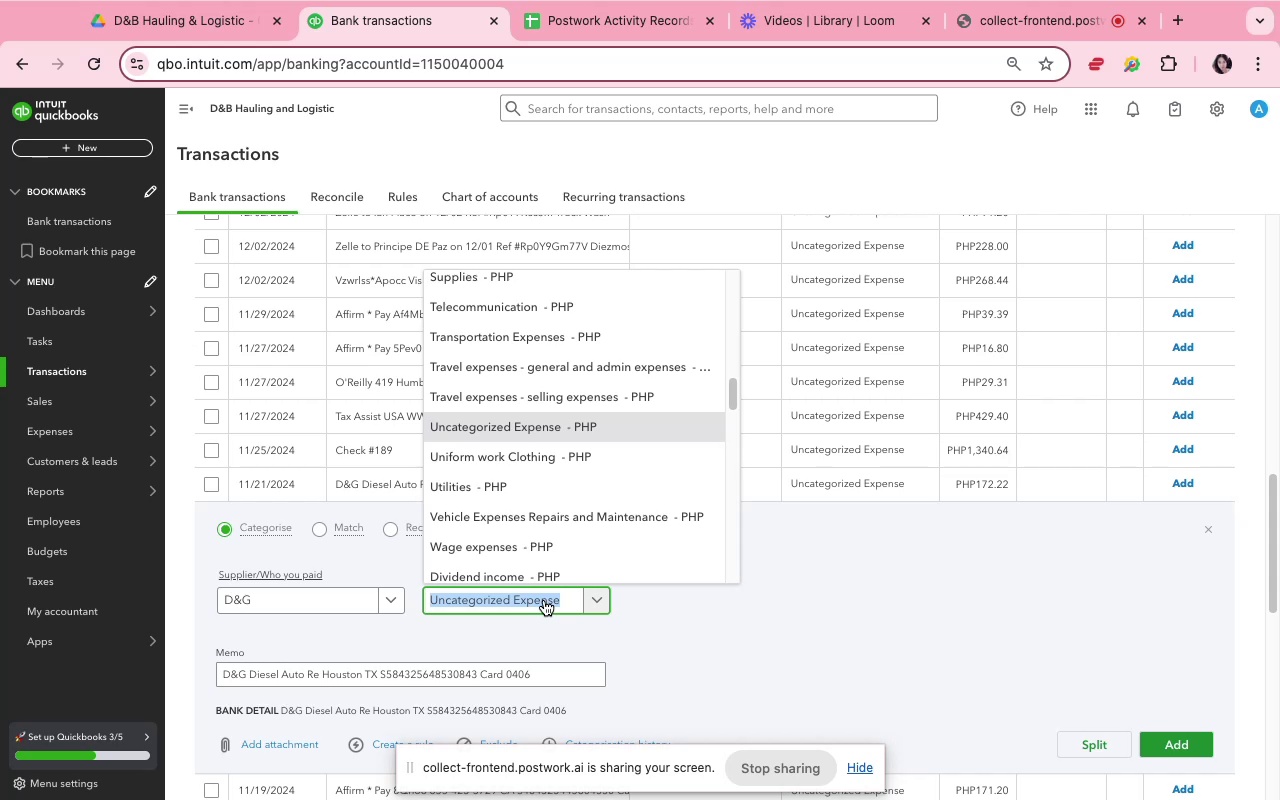 
wait(9.97)
 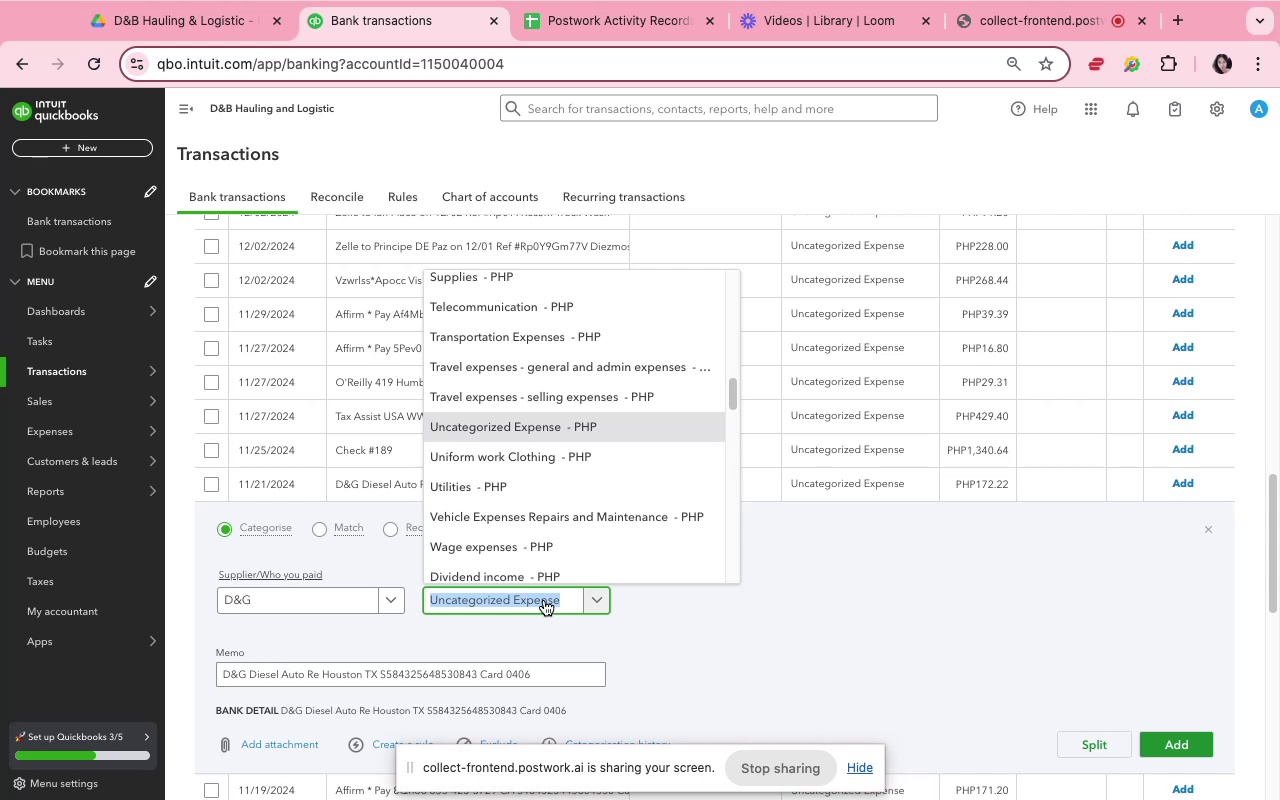 
key(F)
 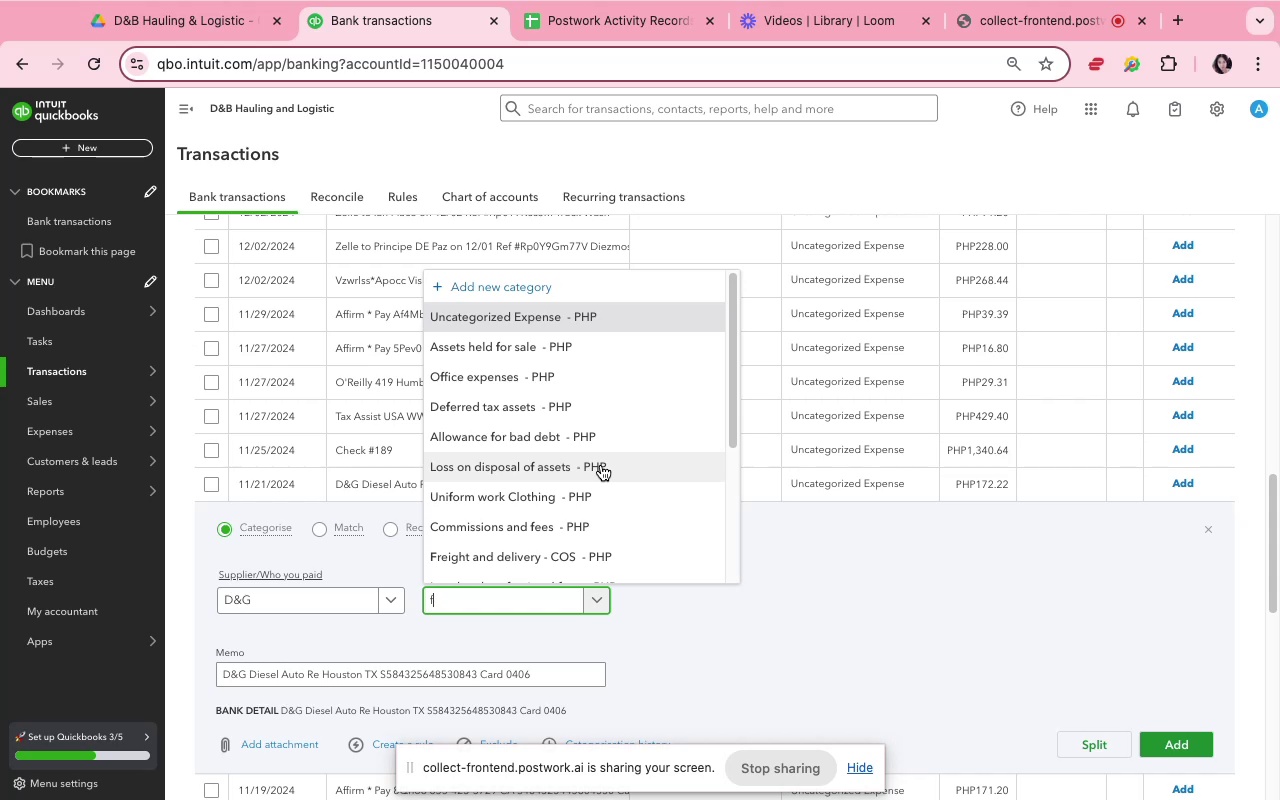 
type(ue)
 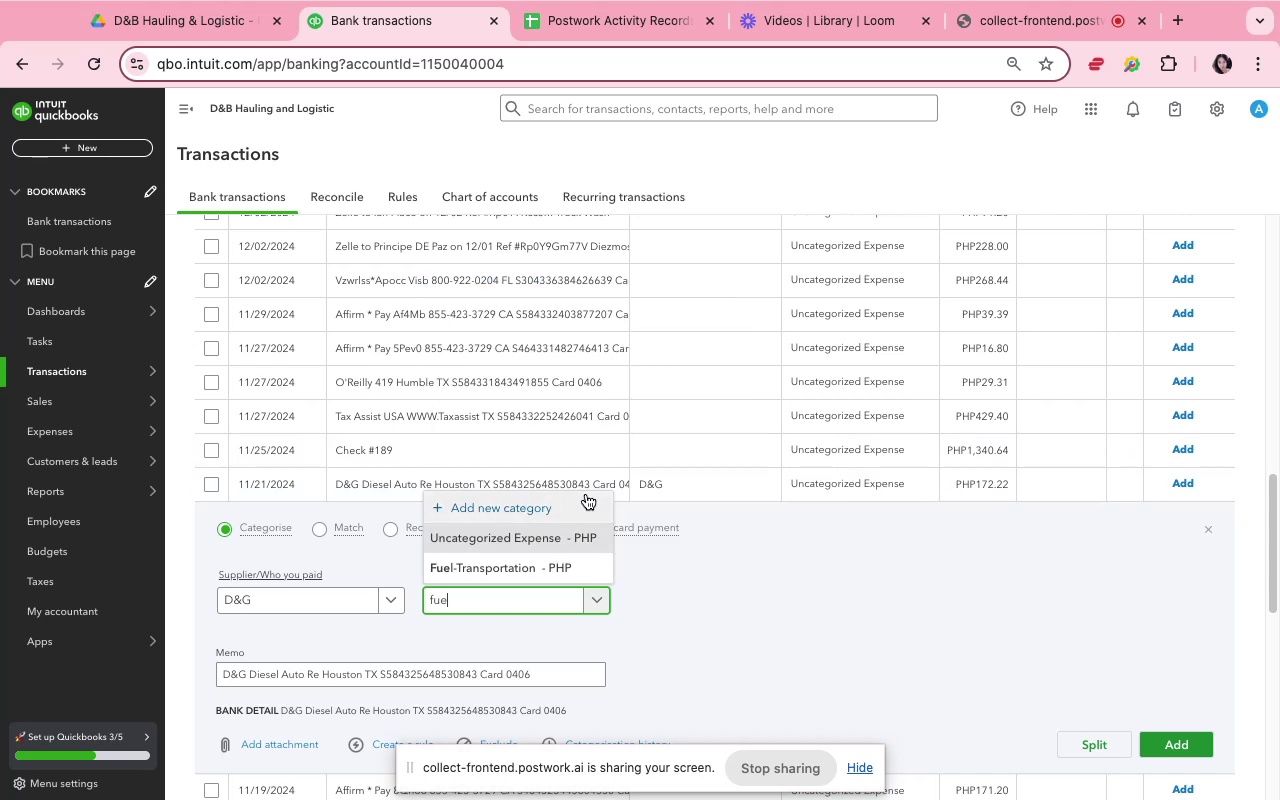 
left_click([534, 559])
 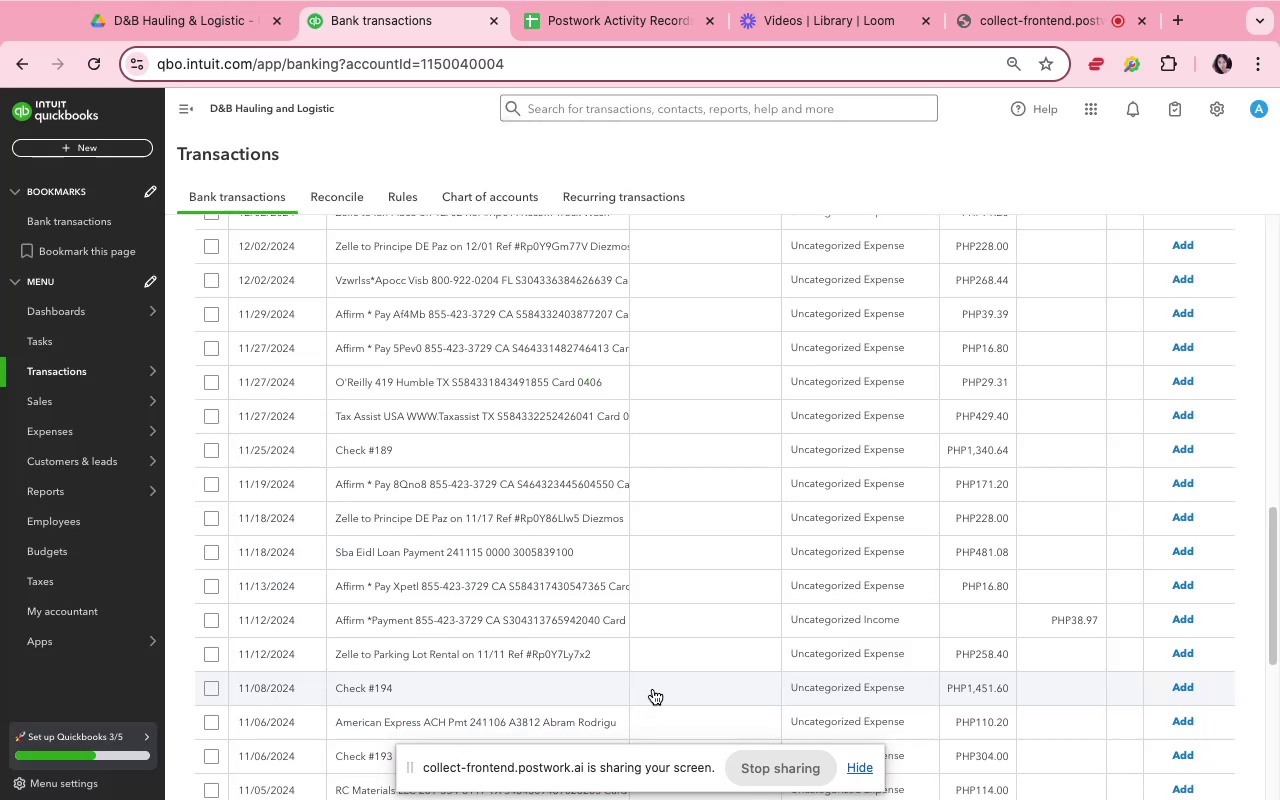 
wait(6.22)
 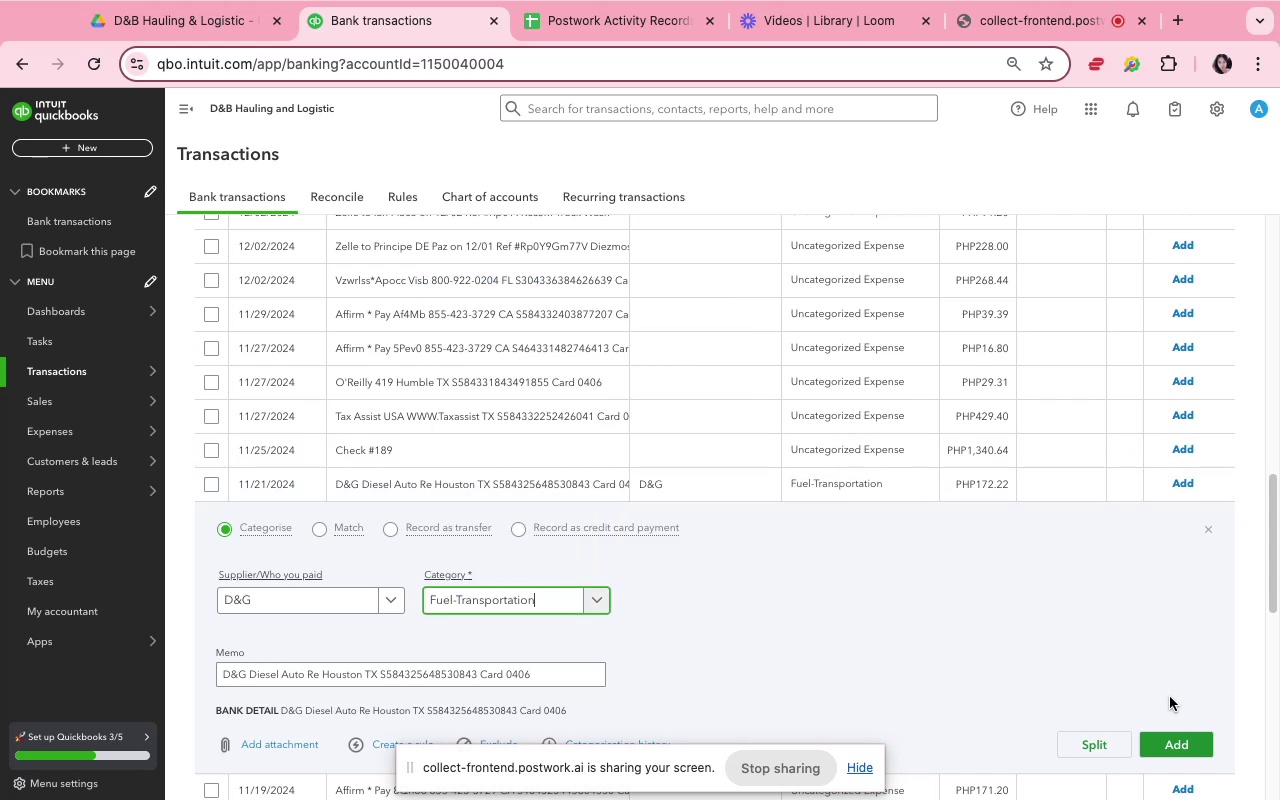 
left_click([709, 458])
 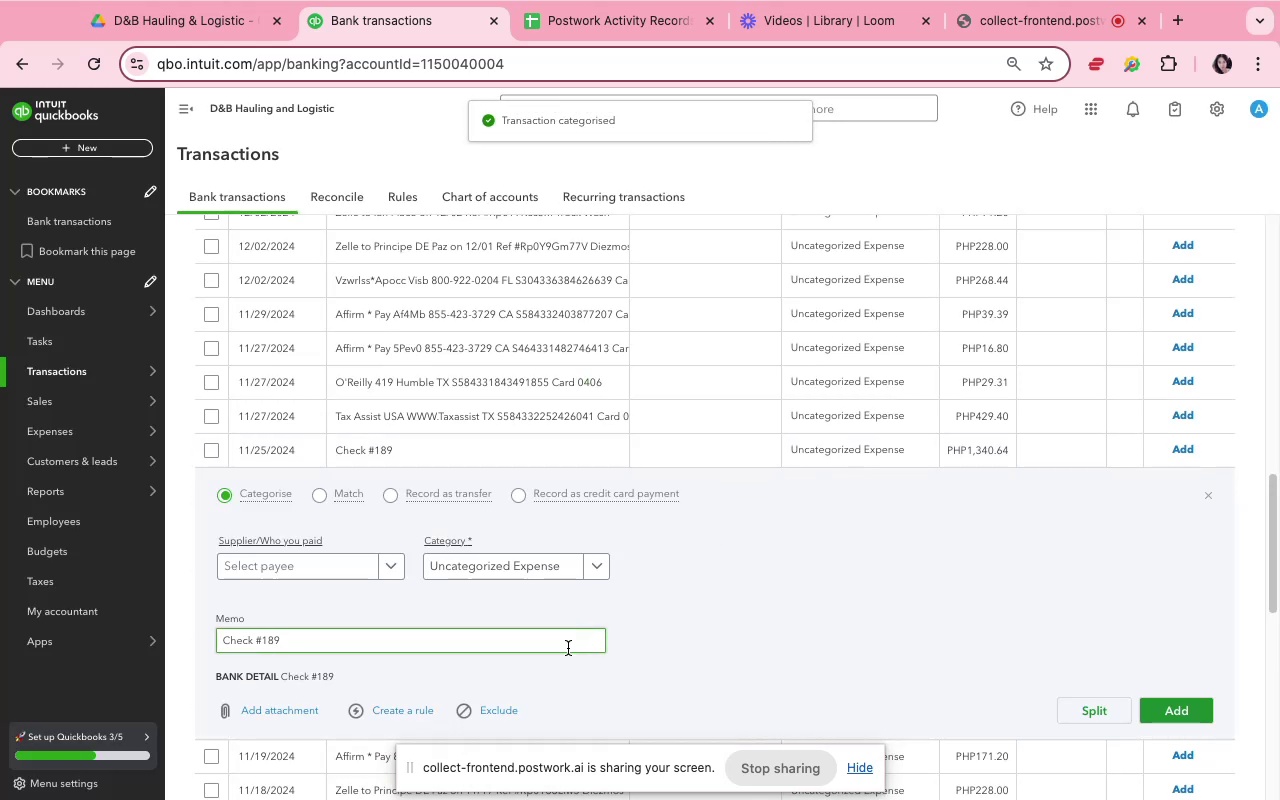 
mouse_move([297, 566])
 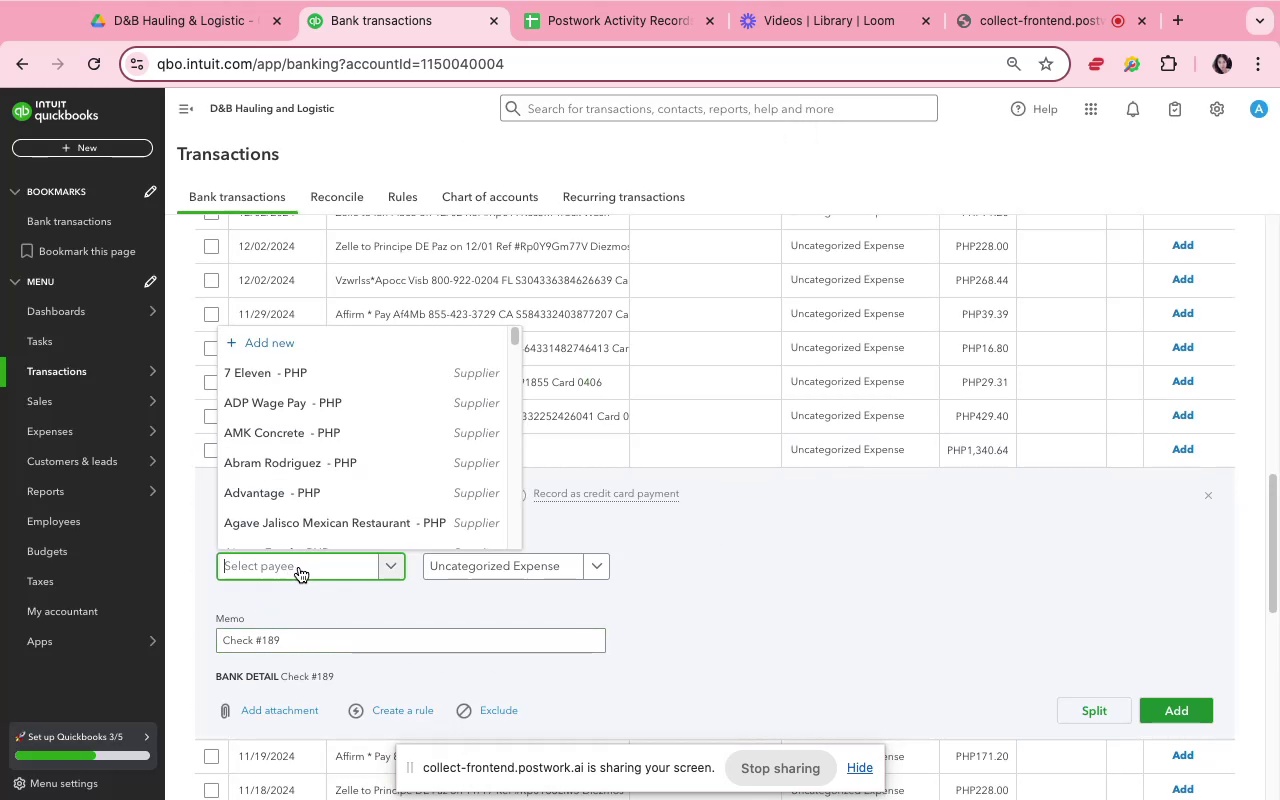 
type(abr)
 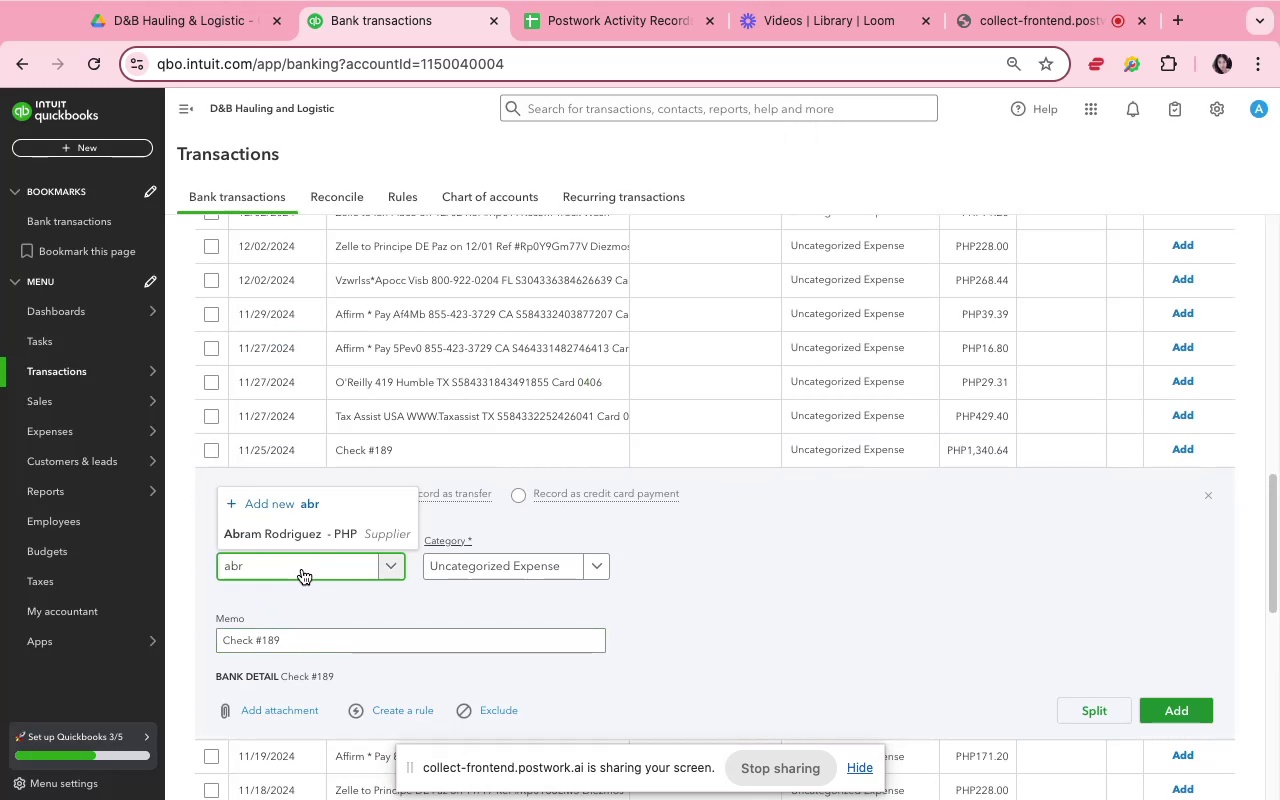 
left_click([312, 537])
 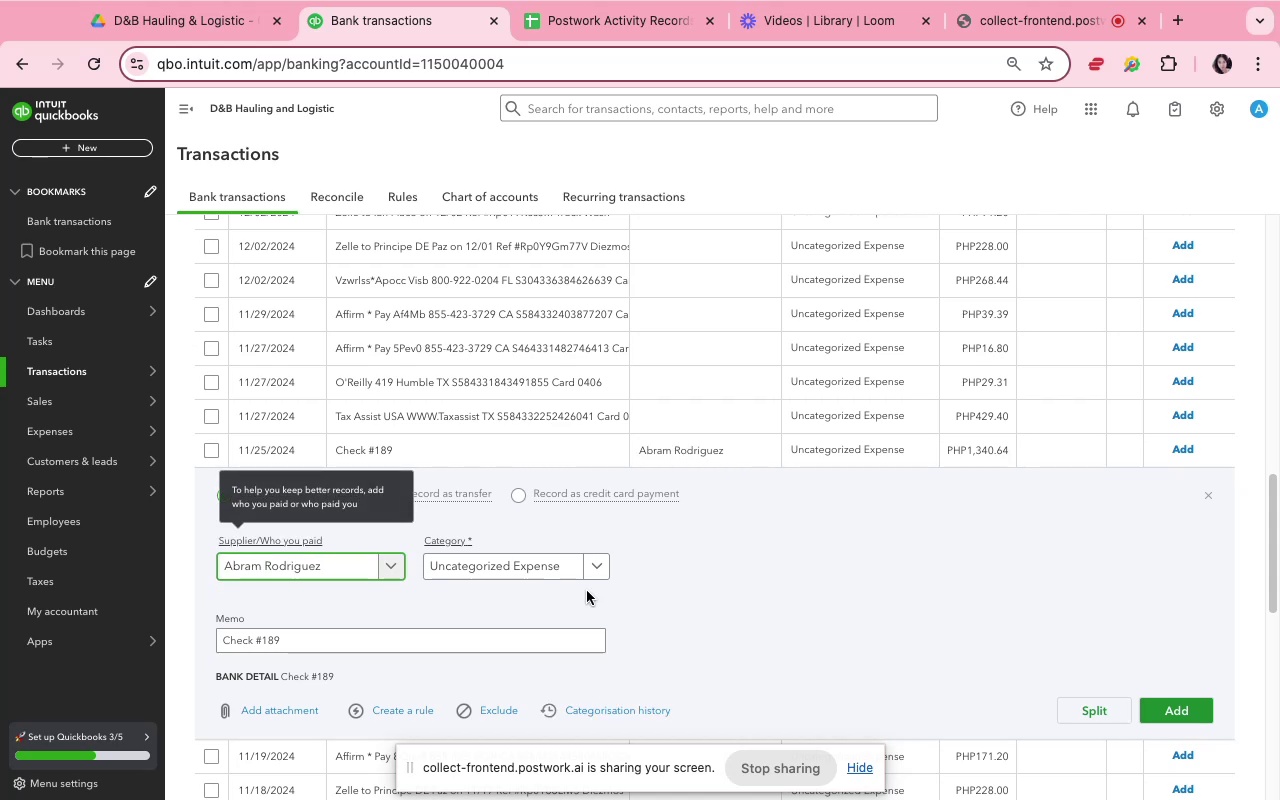 
left_click([750, 567])
 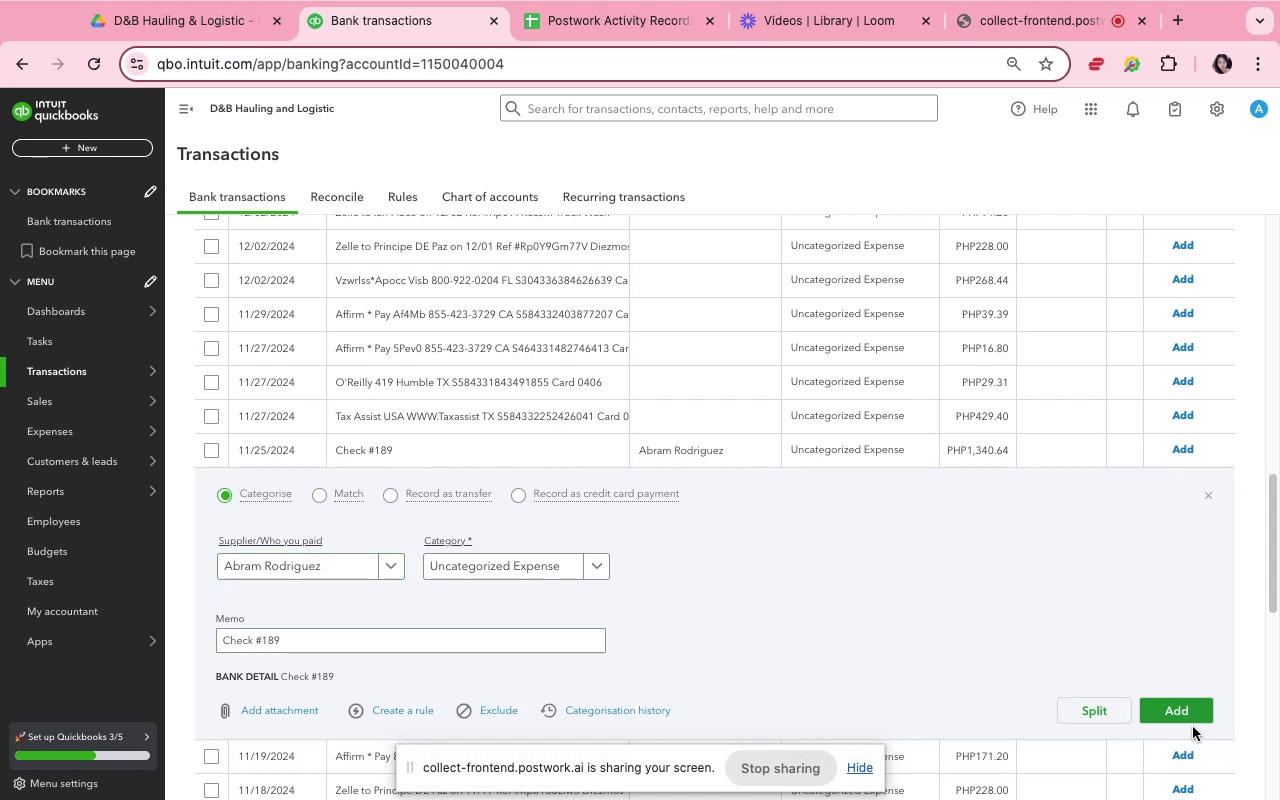 
left_click([1189, 718])
 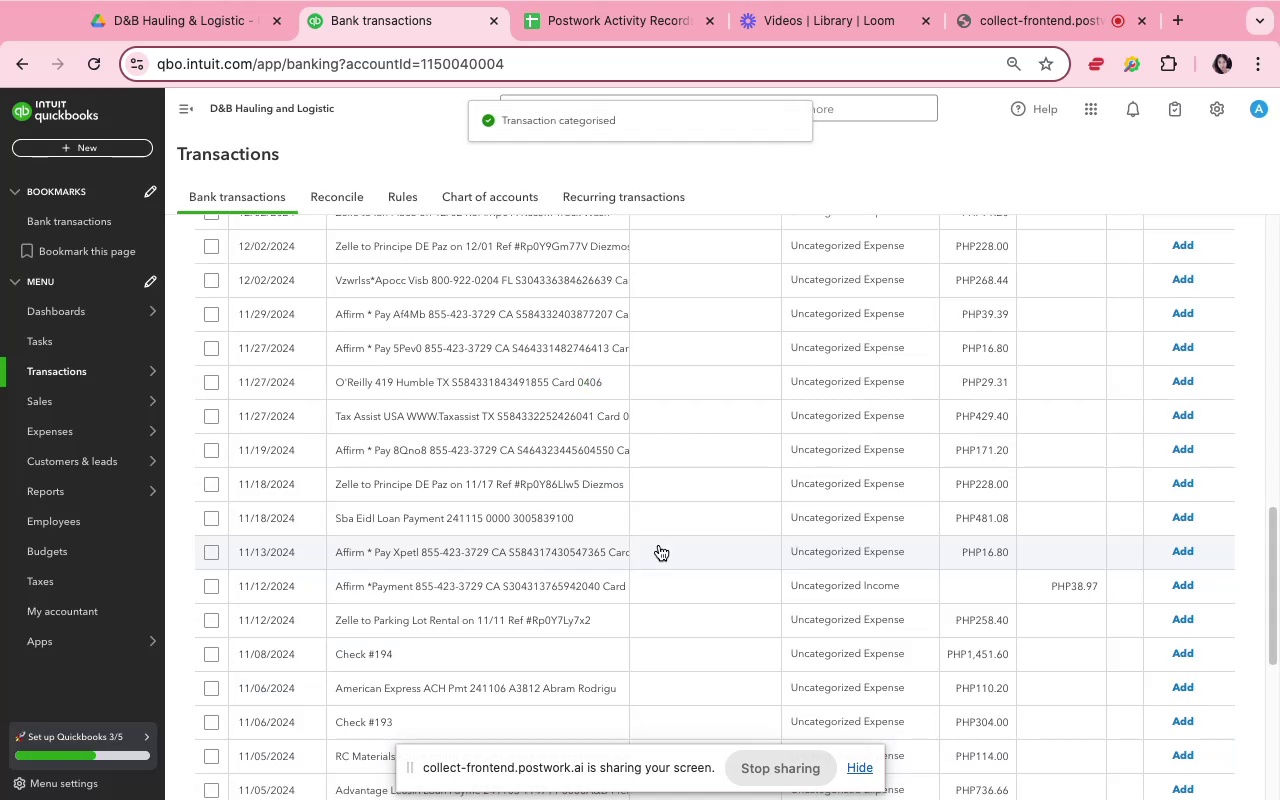 
scroll: coordinate [659, 545], scroll_direction: down, amount: 9.0
 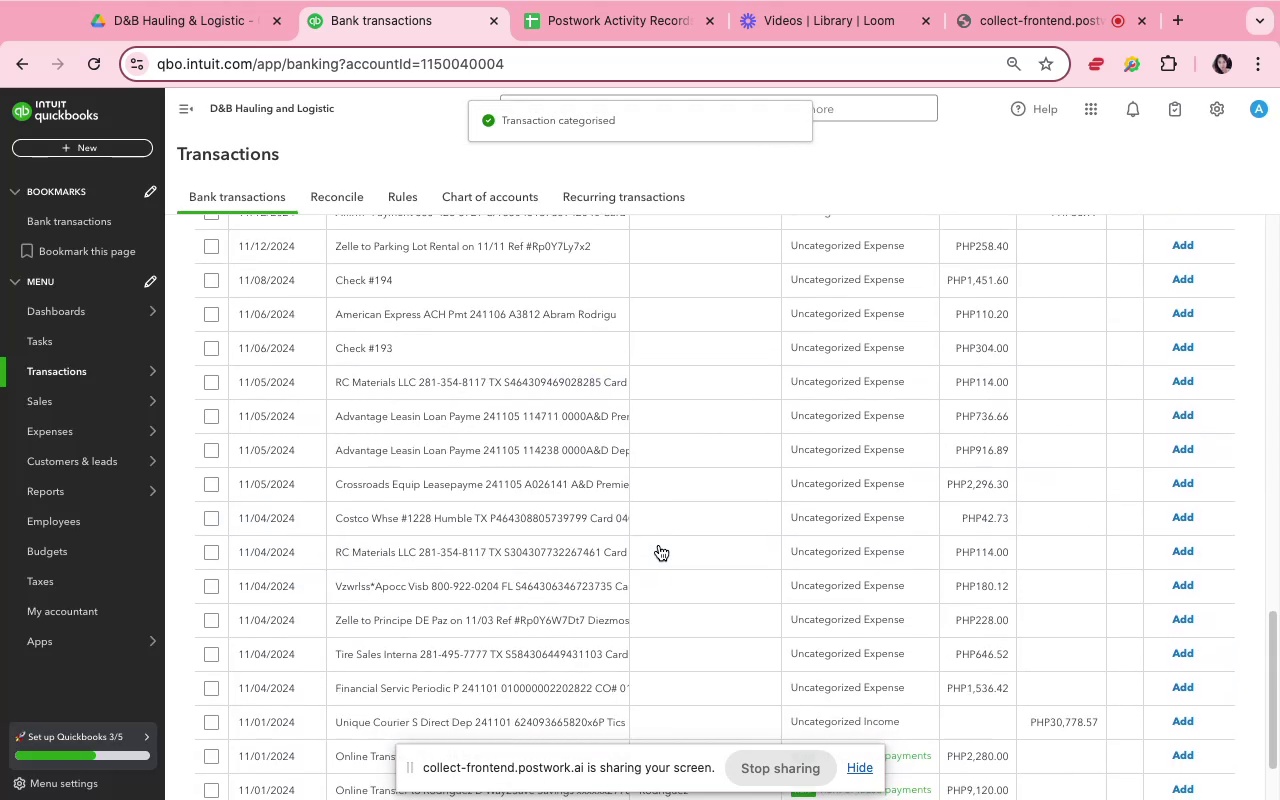 
scroll: coordinate [709, 419], scroll_direction: up, amount: 15.0
 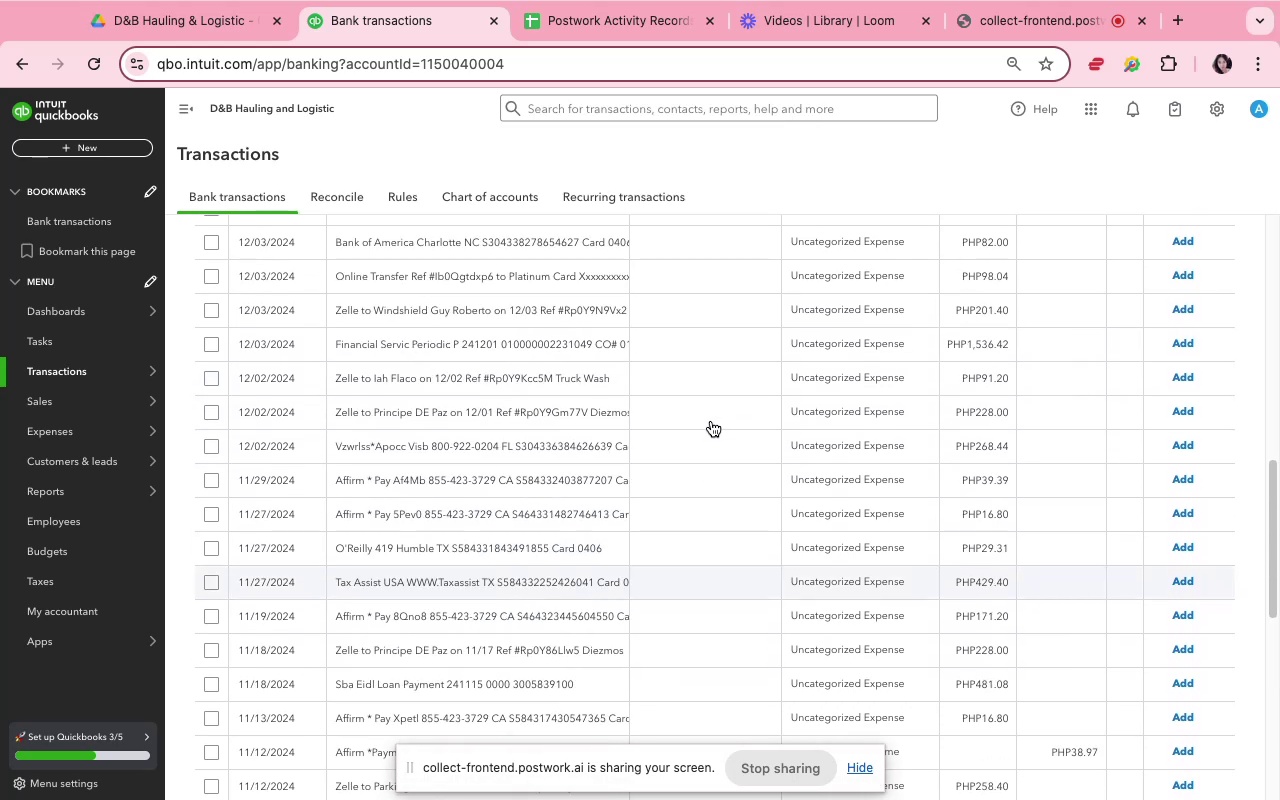 
scroll: coordinate [711, 421], scroll_direction: down, amount: 7.0
 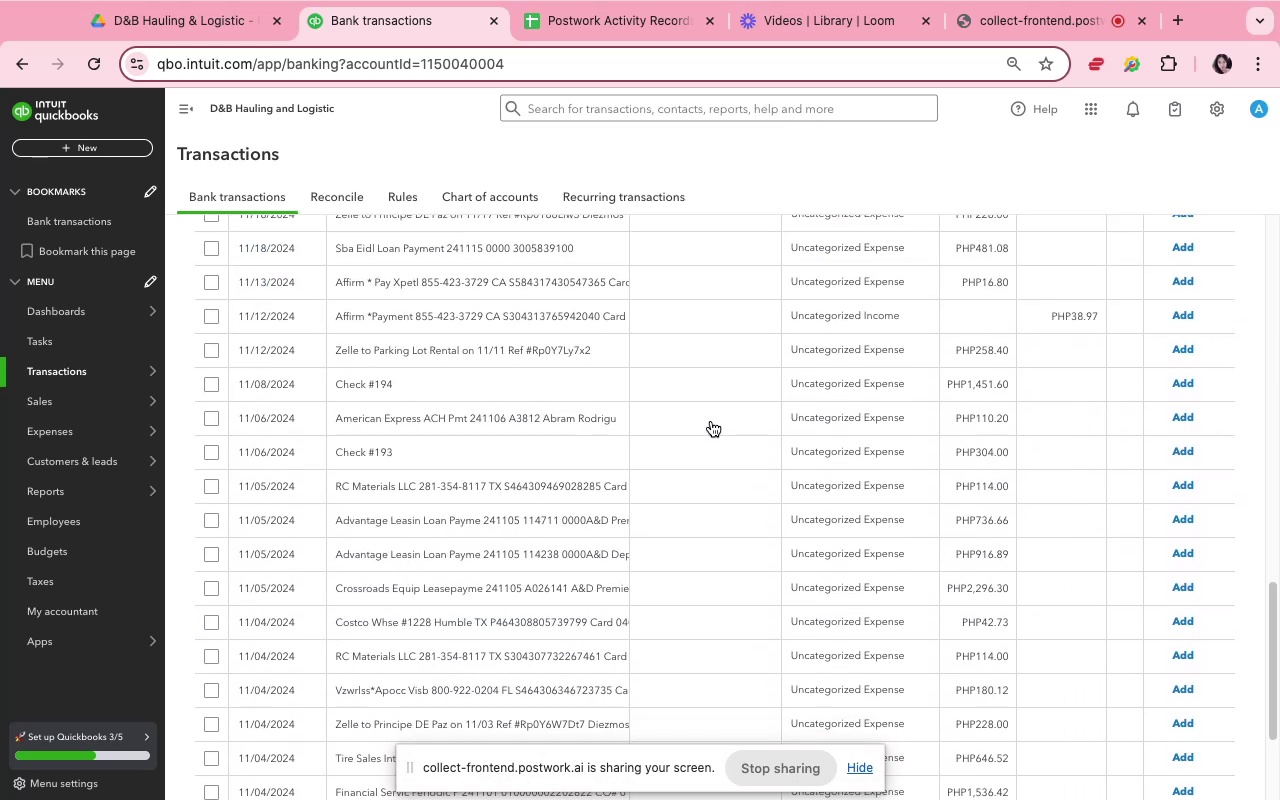 
scroll: coordinate [711, 421], scroll_direction: up, amount: 30.0
 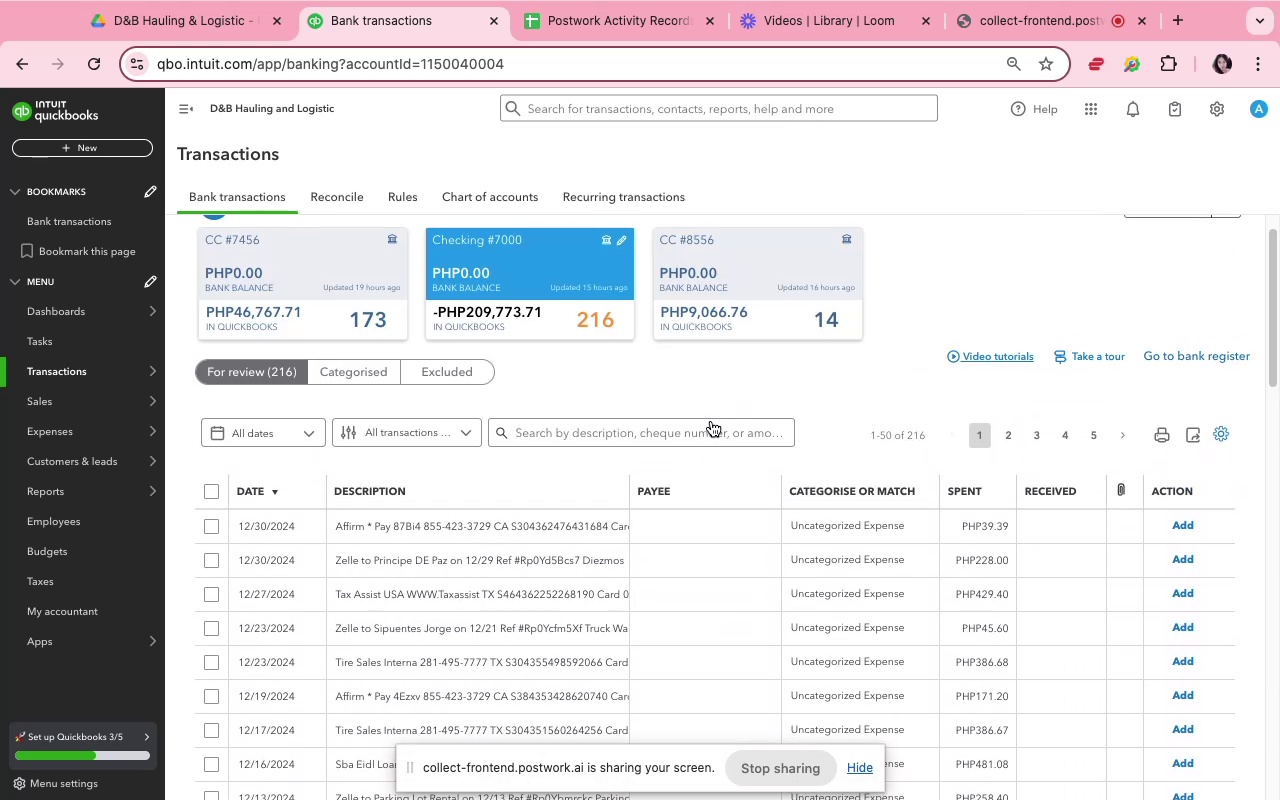 
scroll: coordinate [698, 502], scroll_direction: down, amount: 59.0
 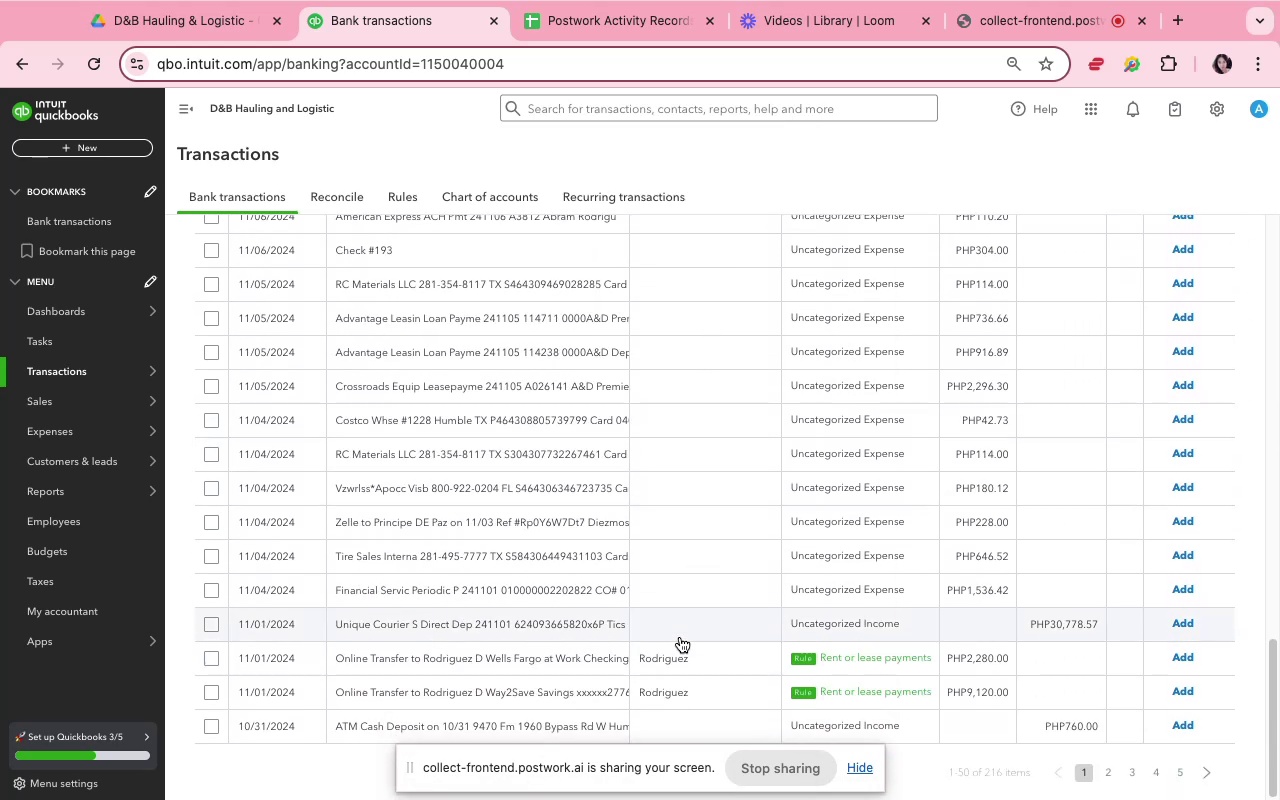 
left_click([679, 629])
 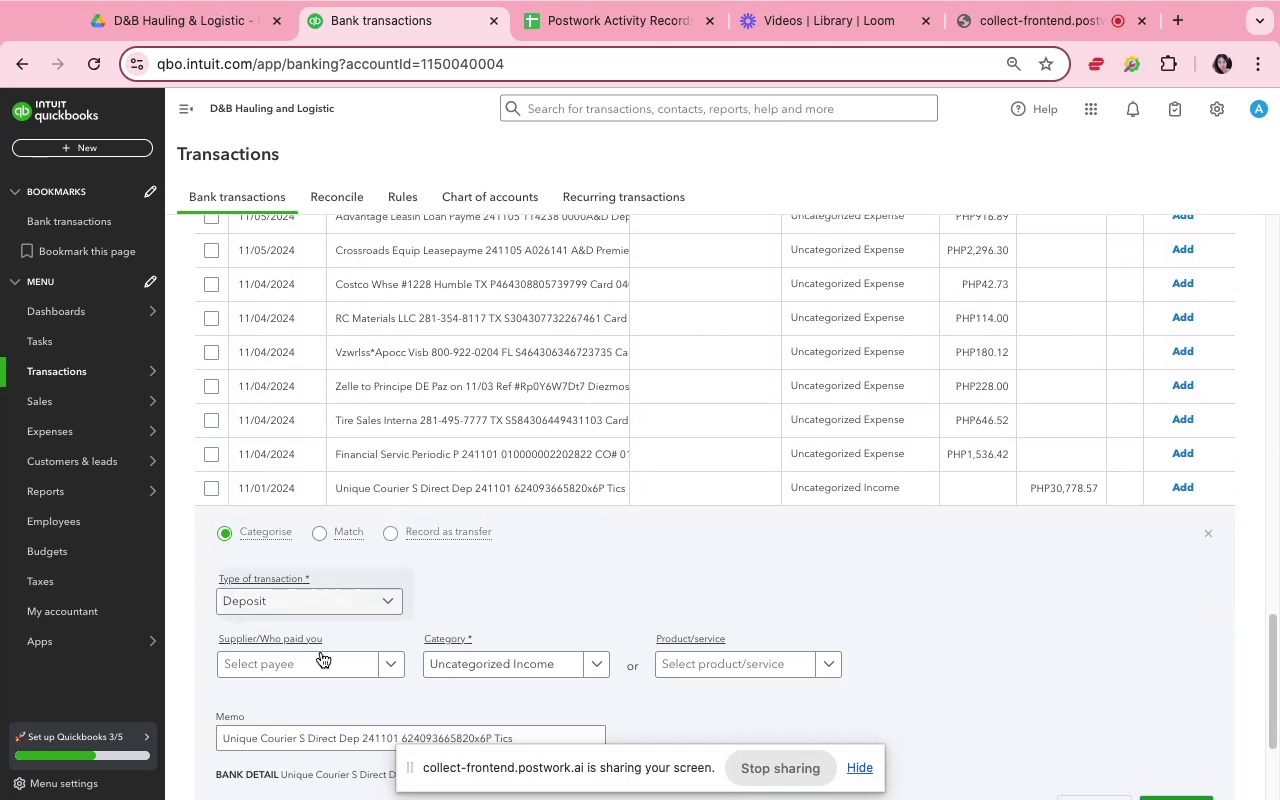 
left_click([335, 672])
 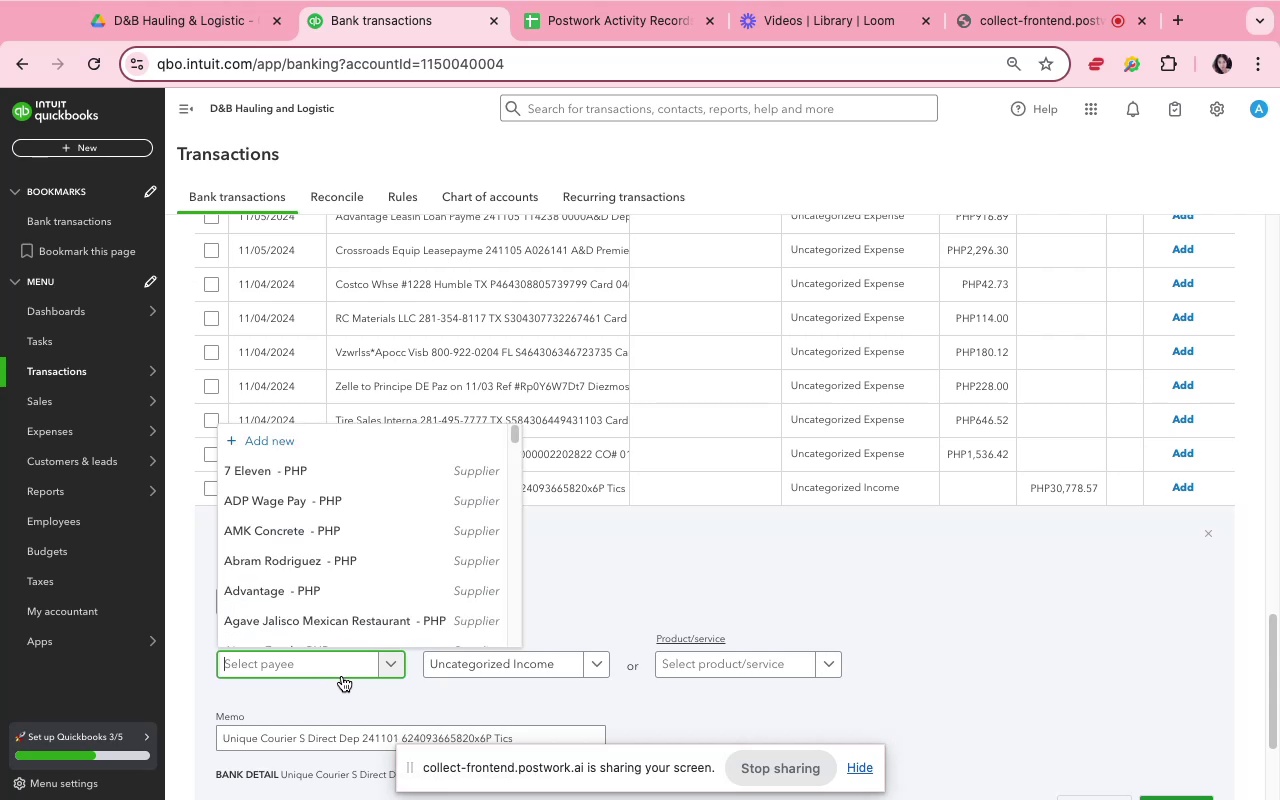 
type(tic)
 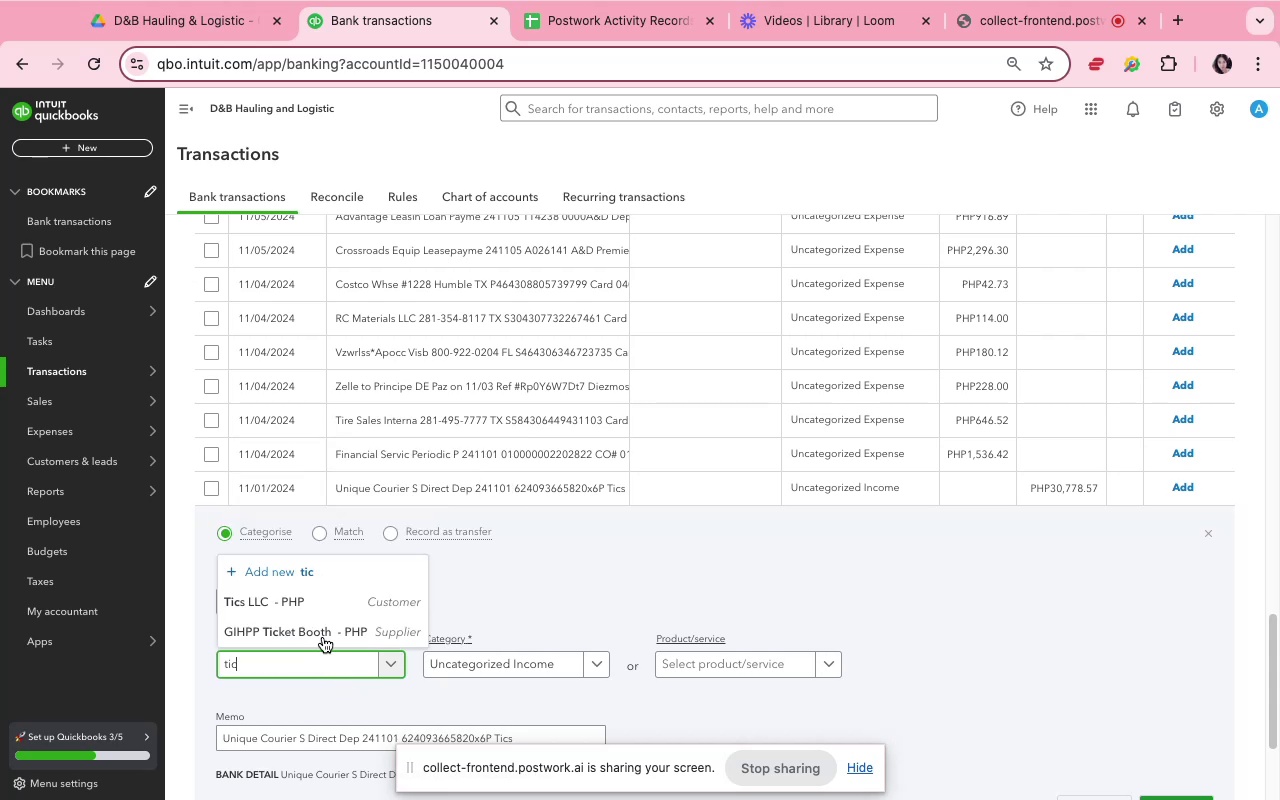 
left_click([316, 598])
 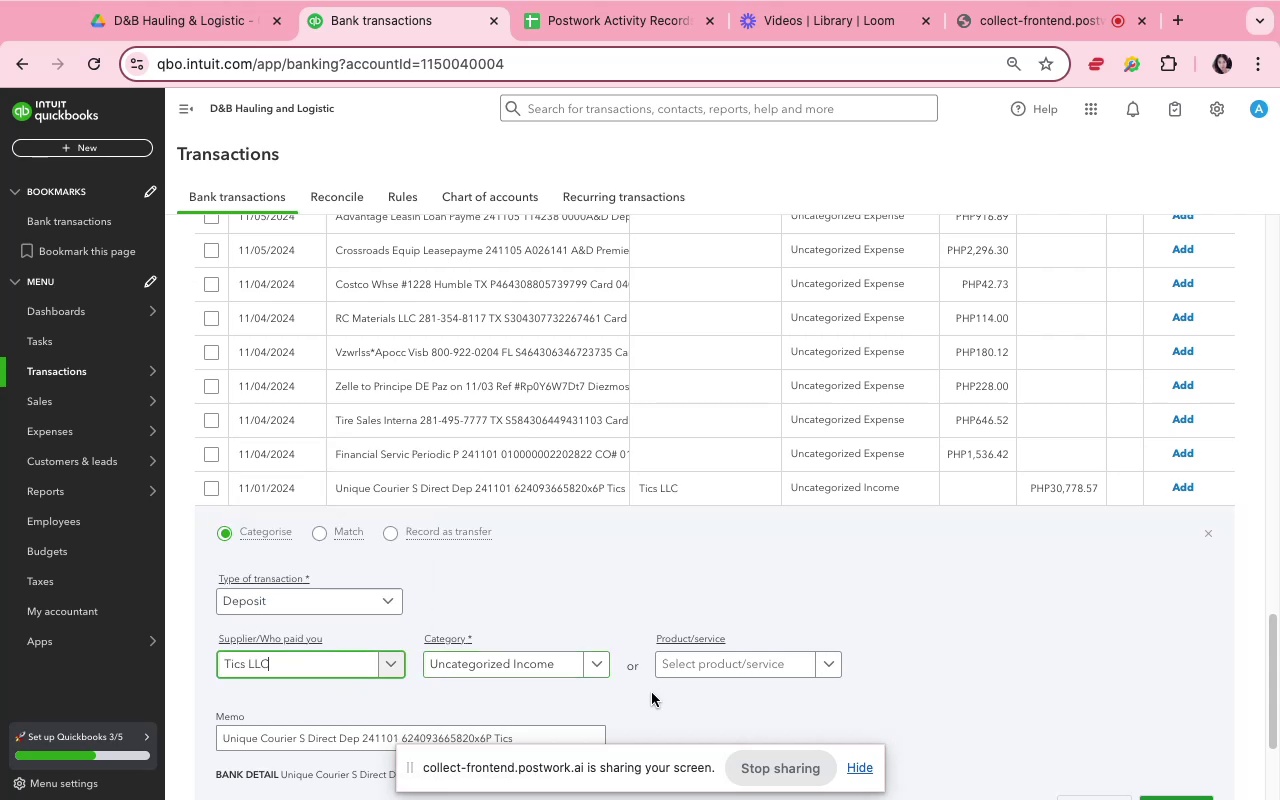 
scroll: coordinate [915, 553], scroll_direction: down, amount: 10.0
 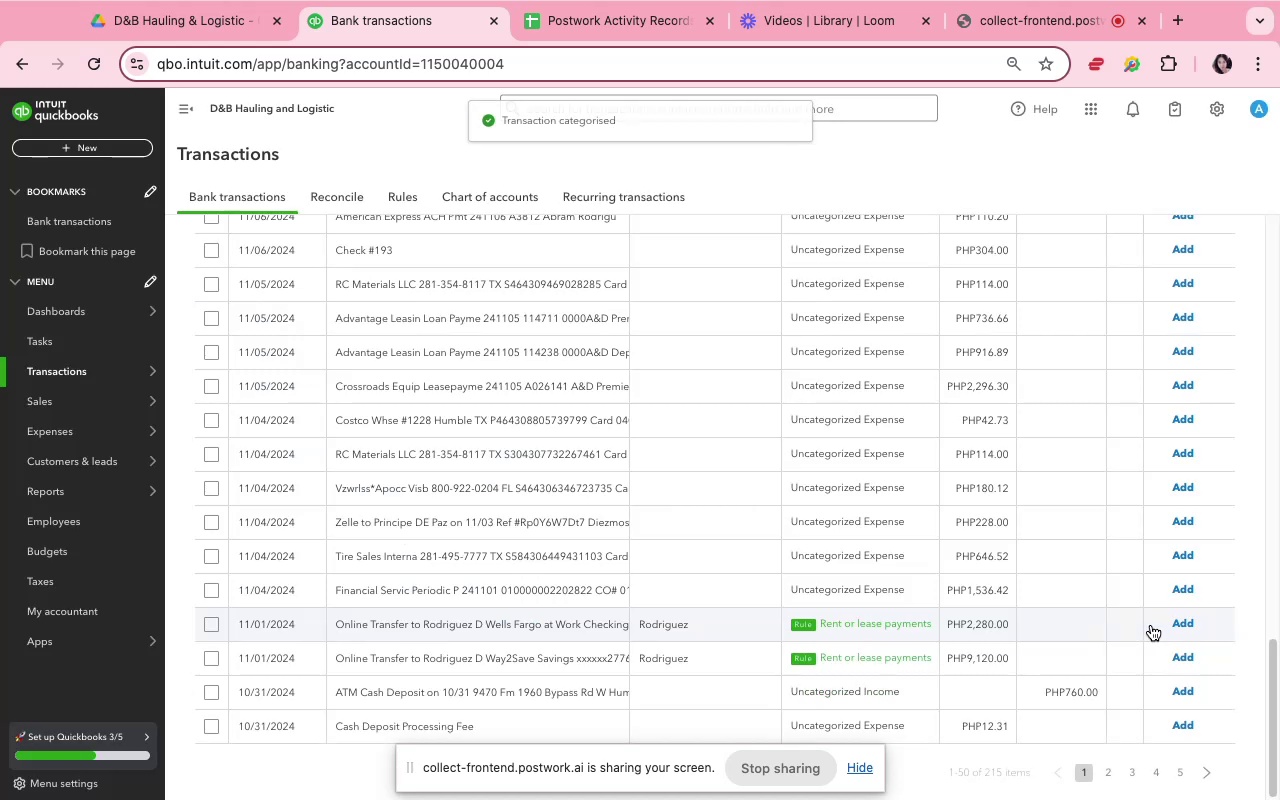 
wait(7.31)
 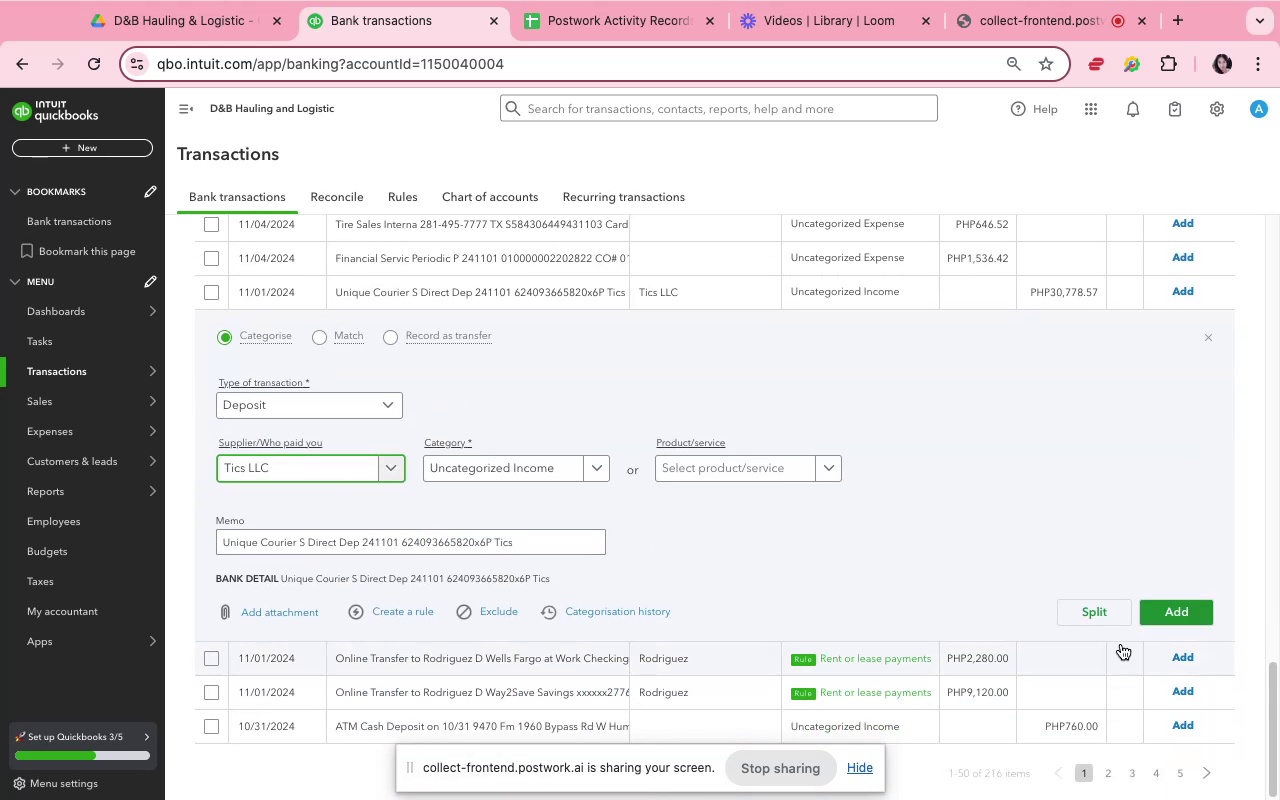 
scroll: coordinate [1081, 592], scroll_direction: down, amount: 32.0
 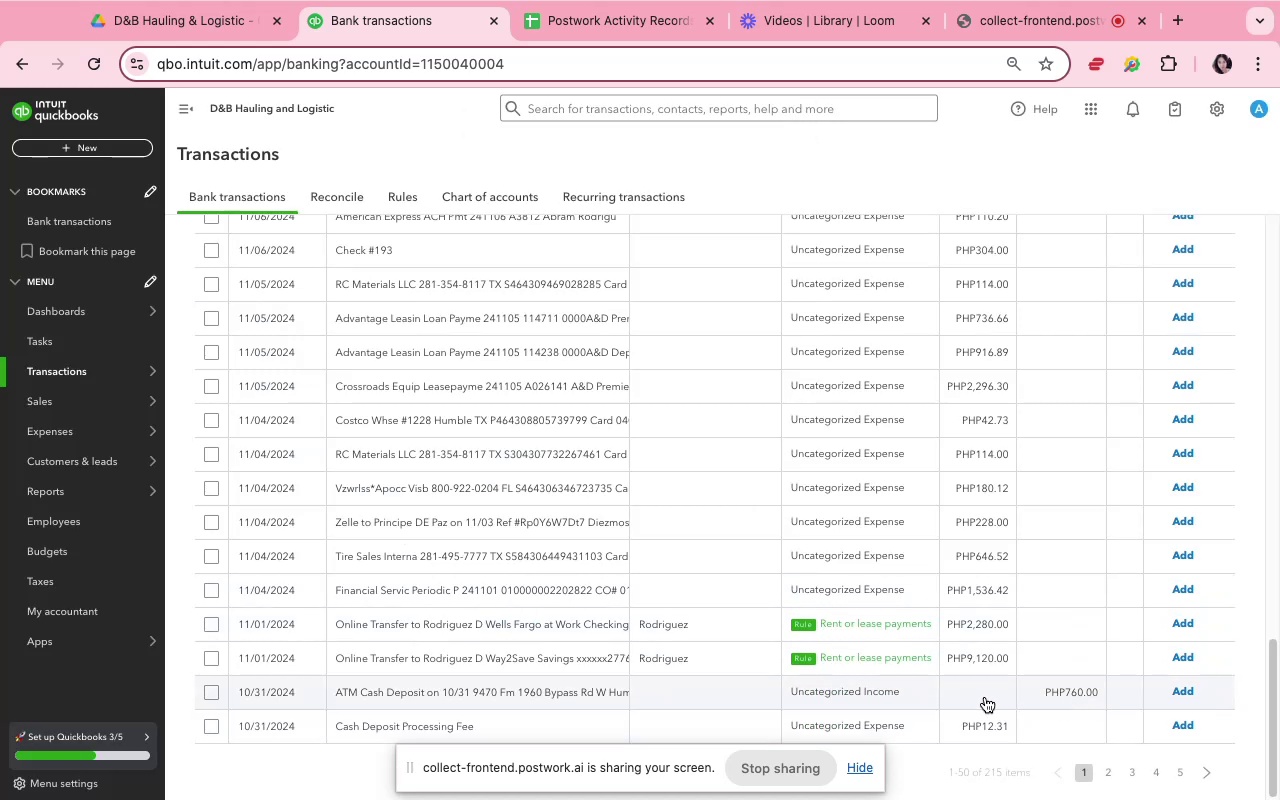 
left_click([1174, 623])
 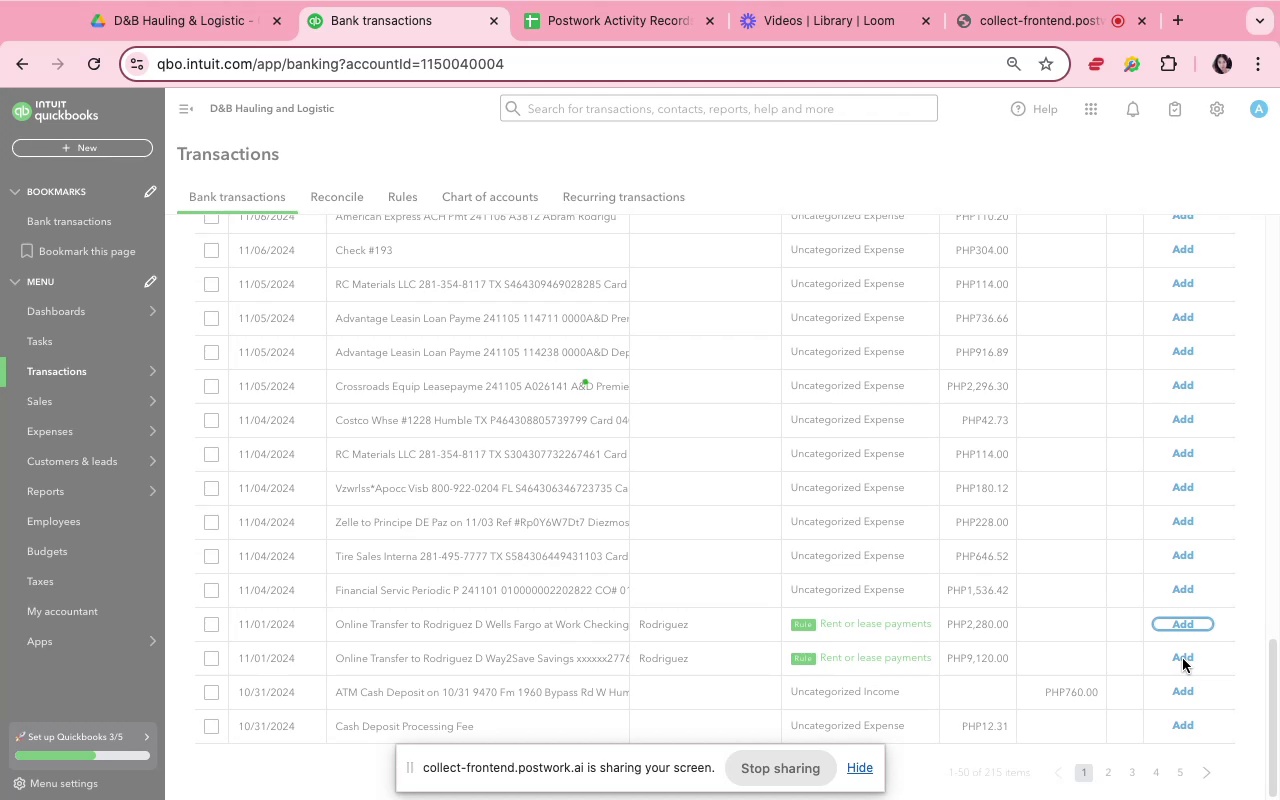 
left_click([1183, 659])
 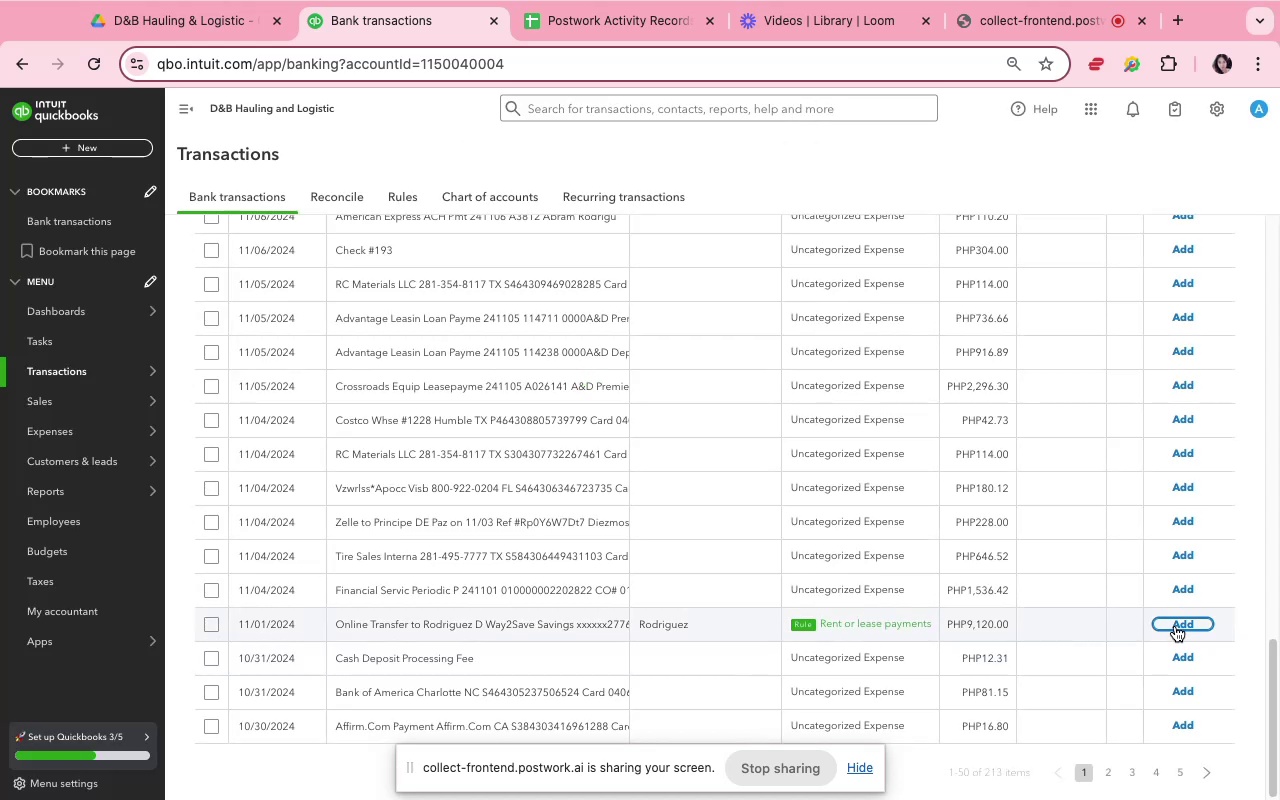 
wait(9.29)
 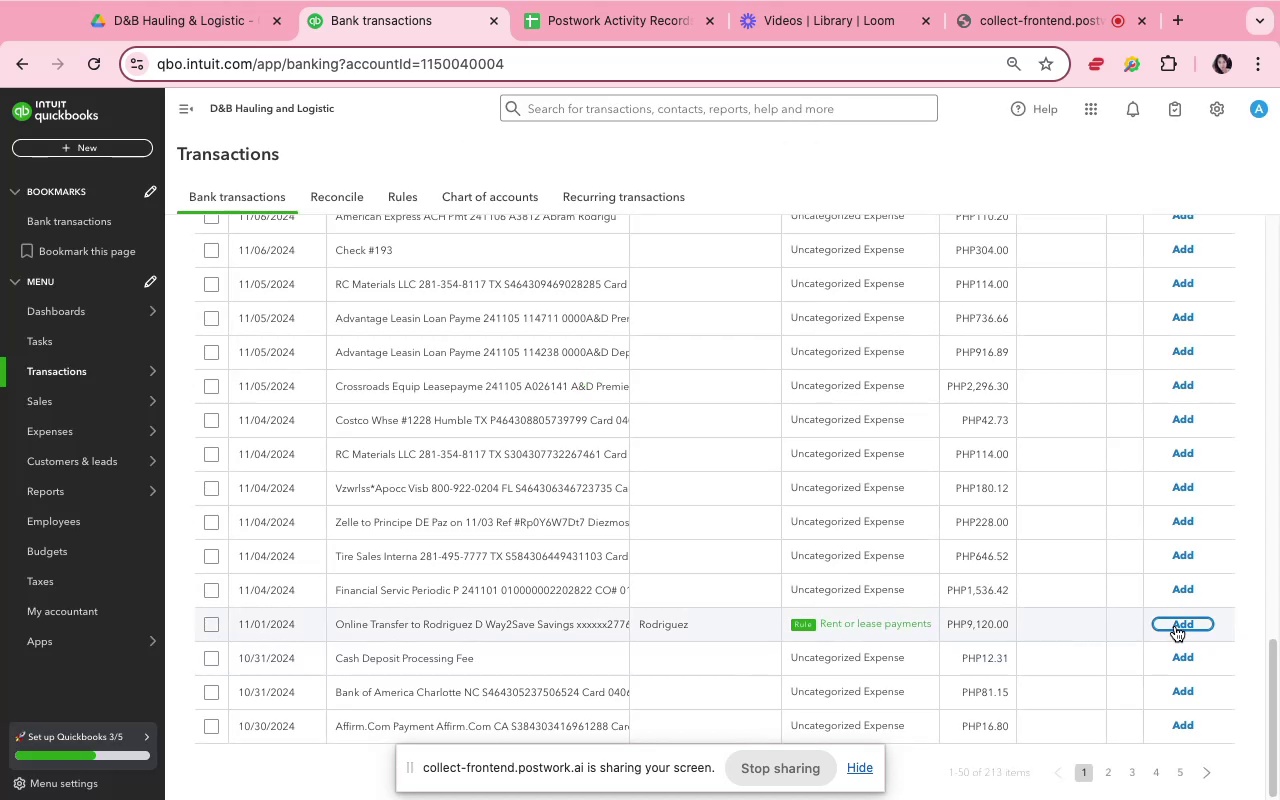 
scroll: coordinate [705, 436], scroll_direction: up, amount: 51.0
 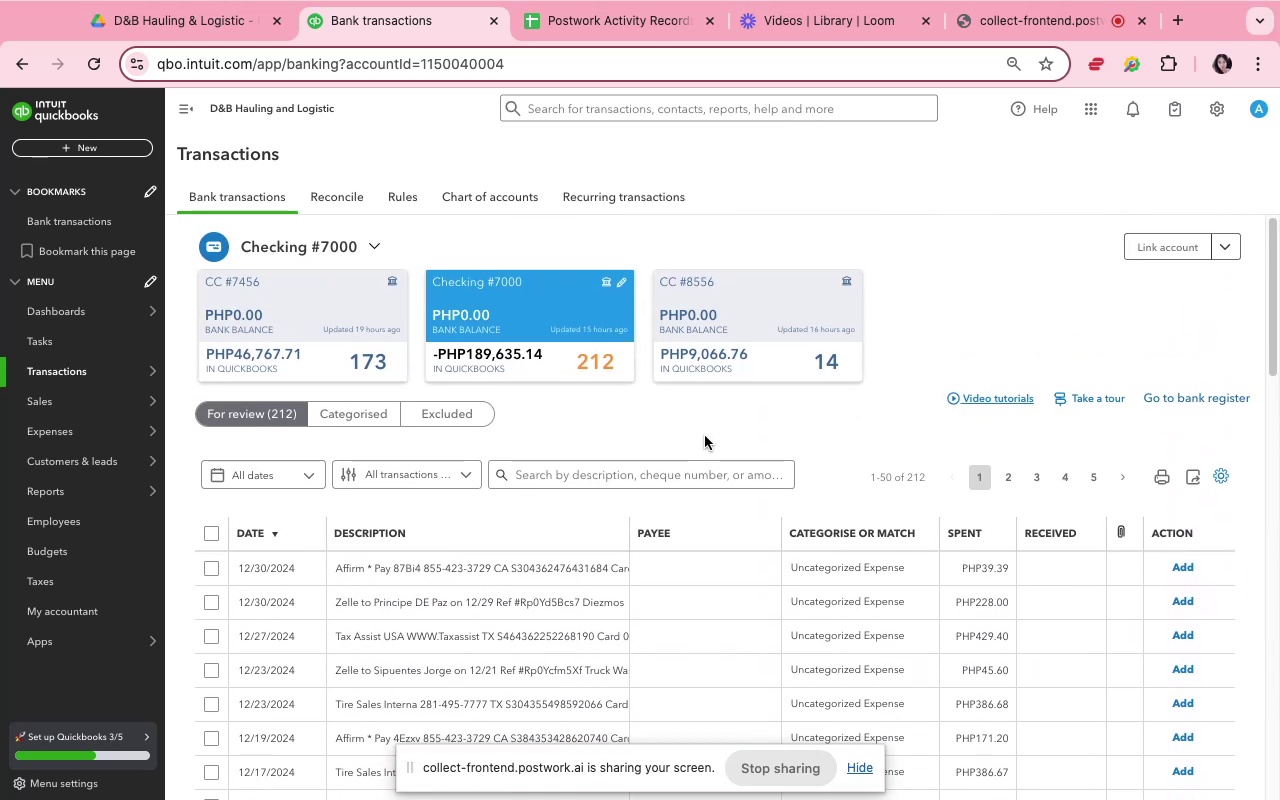 
scroll: coordinate [705, 436], scroll_direction: down, amount: 14.0
 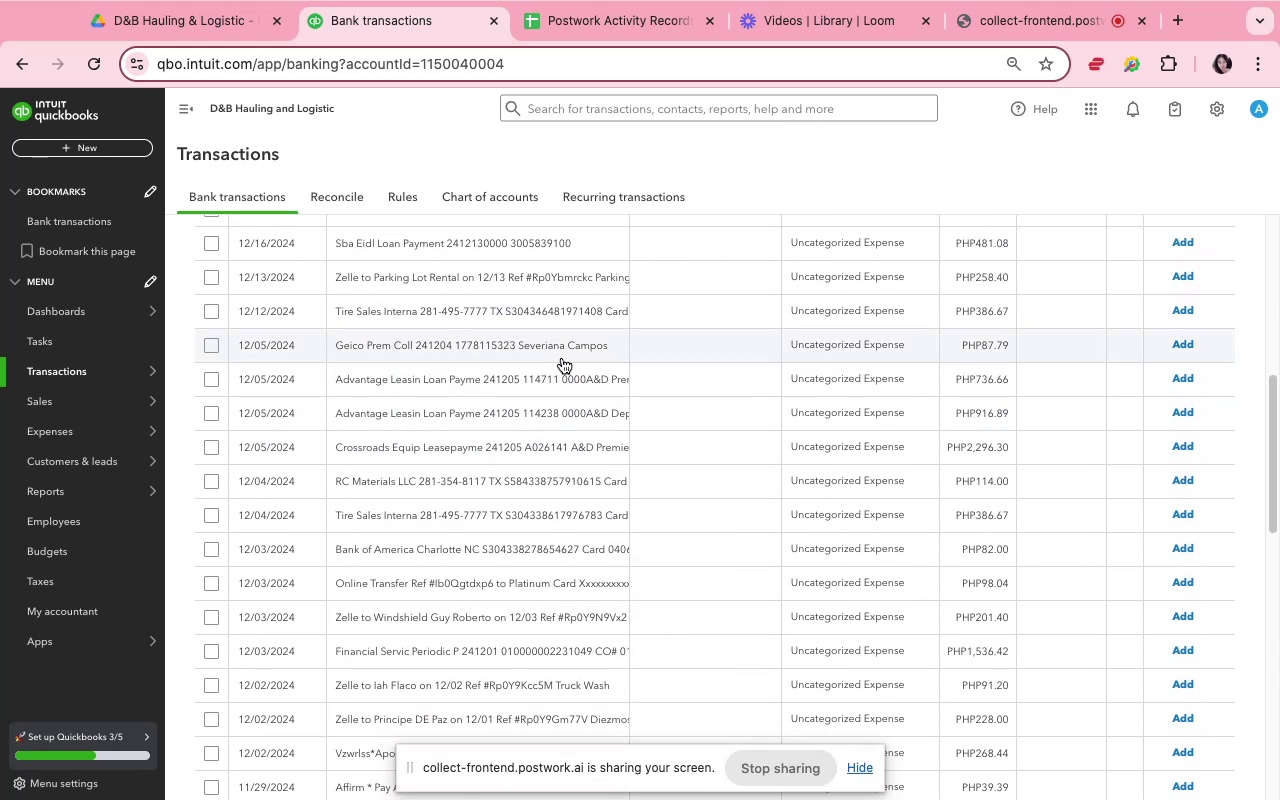 
left_click([568, 372])
 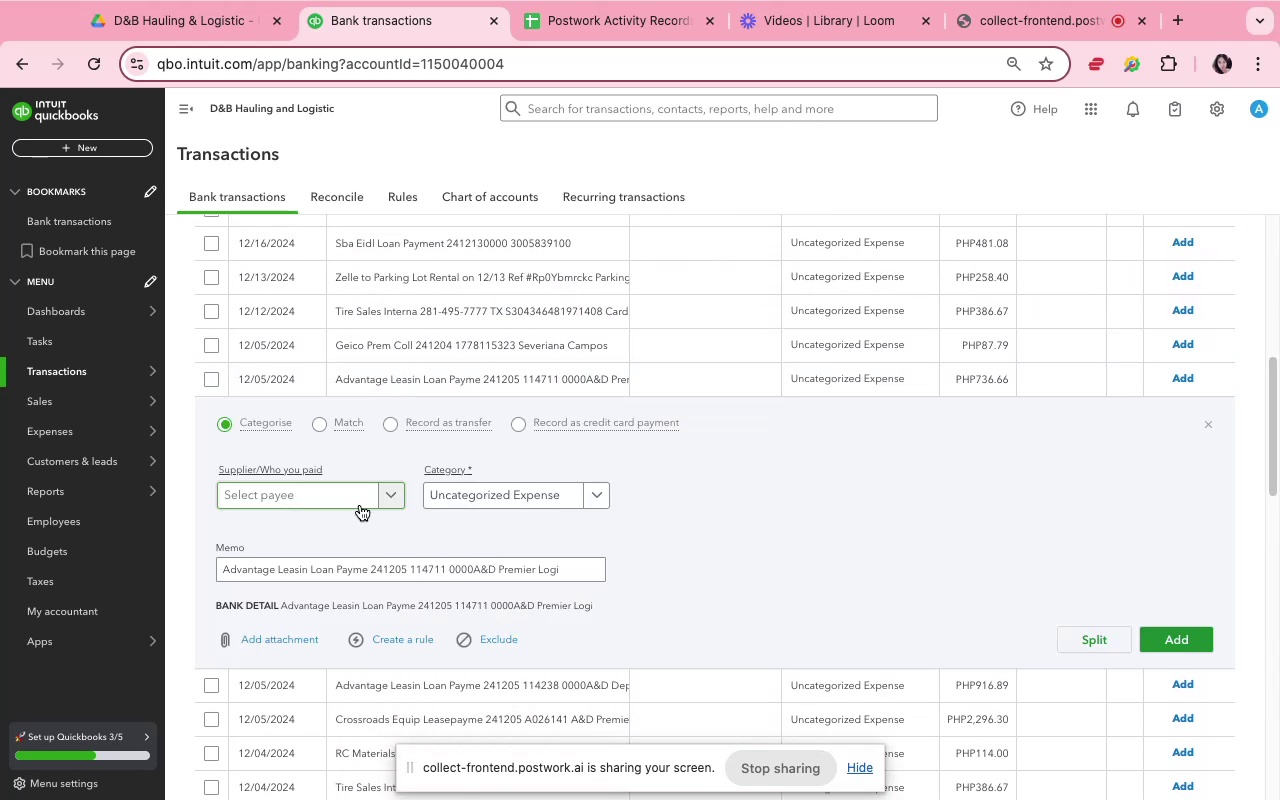 
left_click([357, 501])
 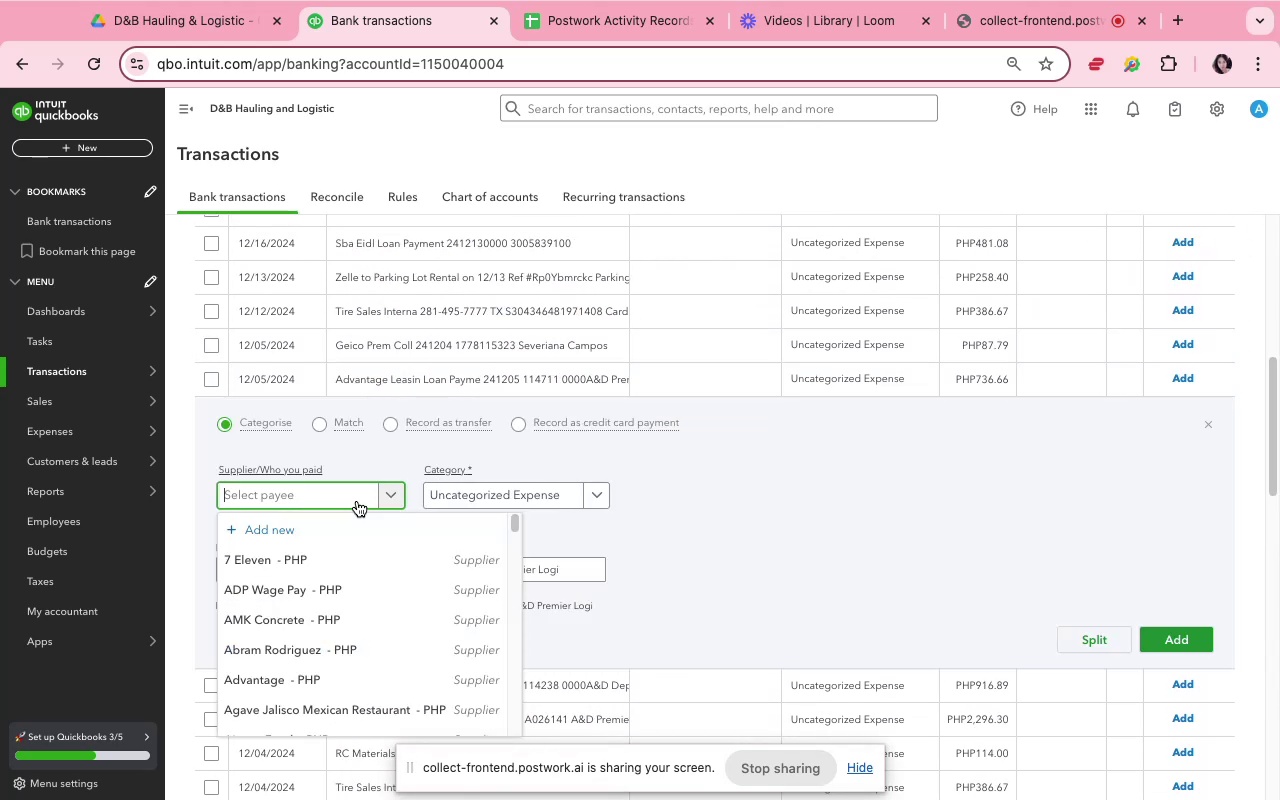 
type(adv)
 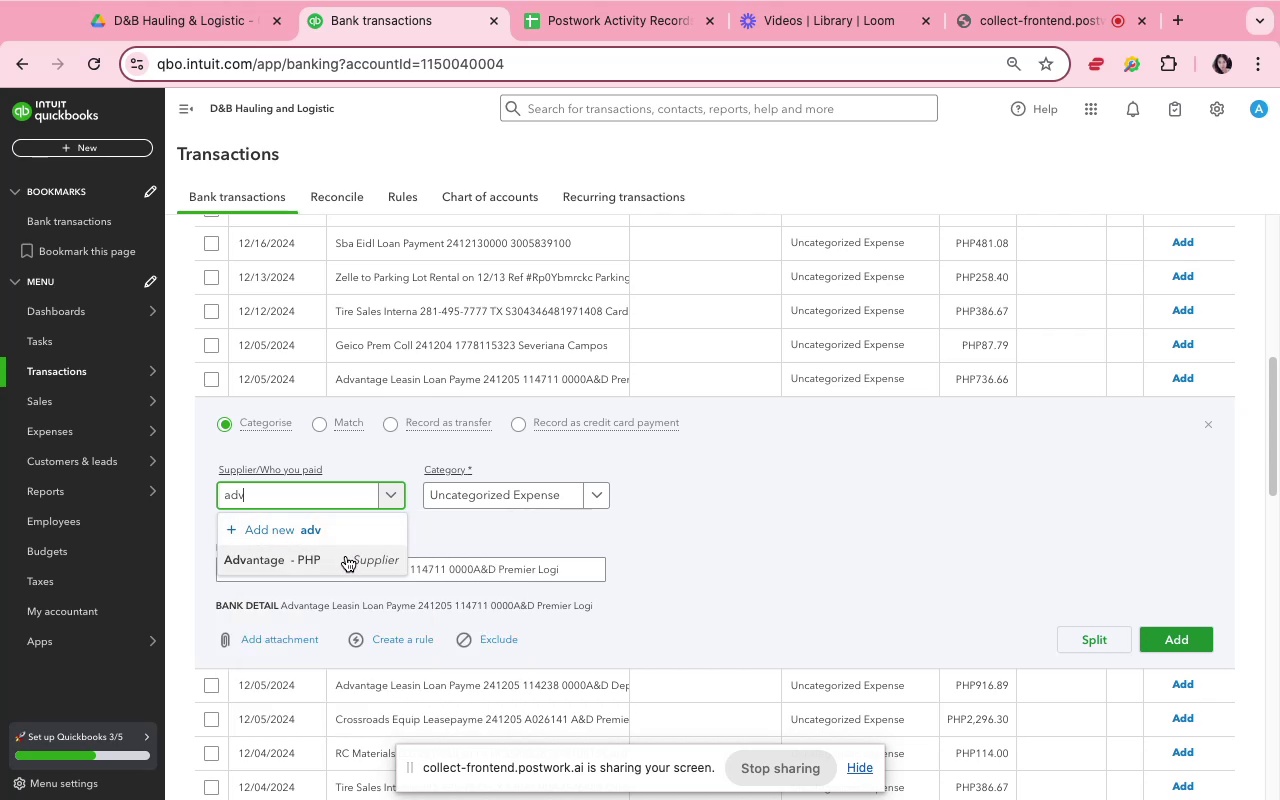 
left_click([346, 557])
 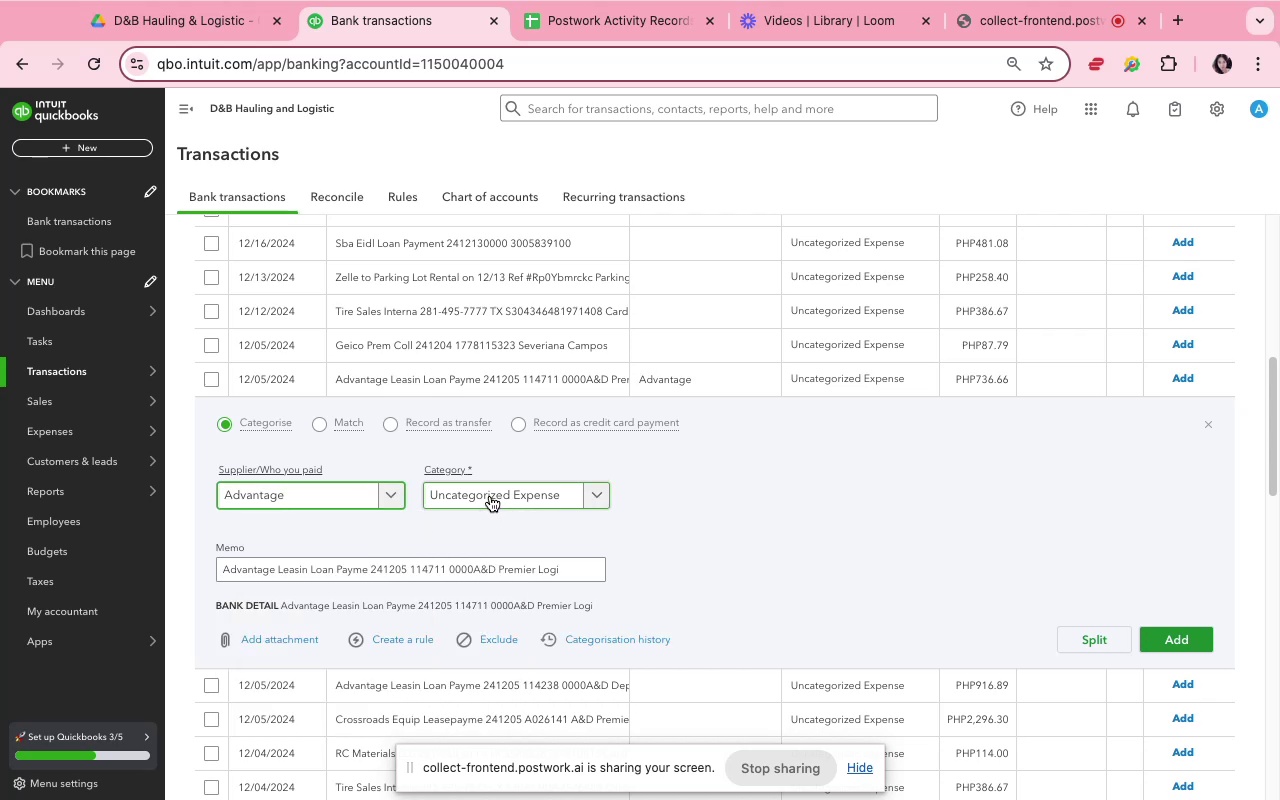 
left_click([491, 495])
 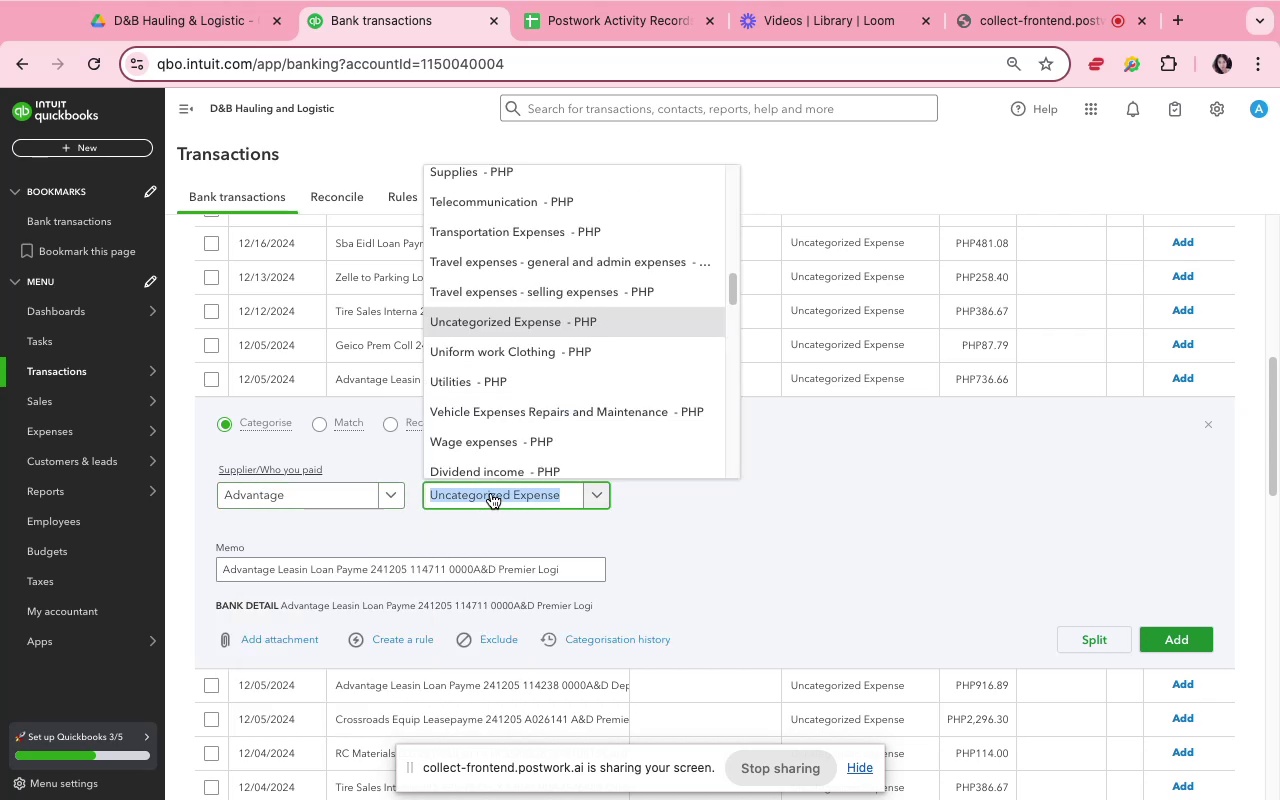 
type(loan)
 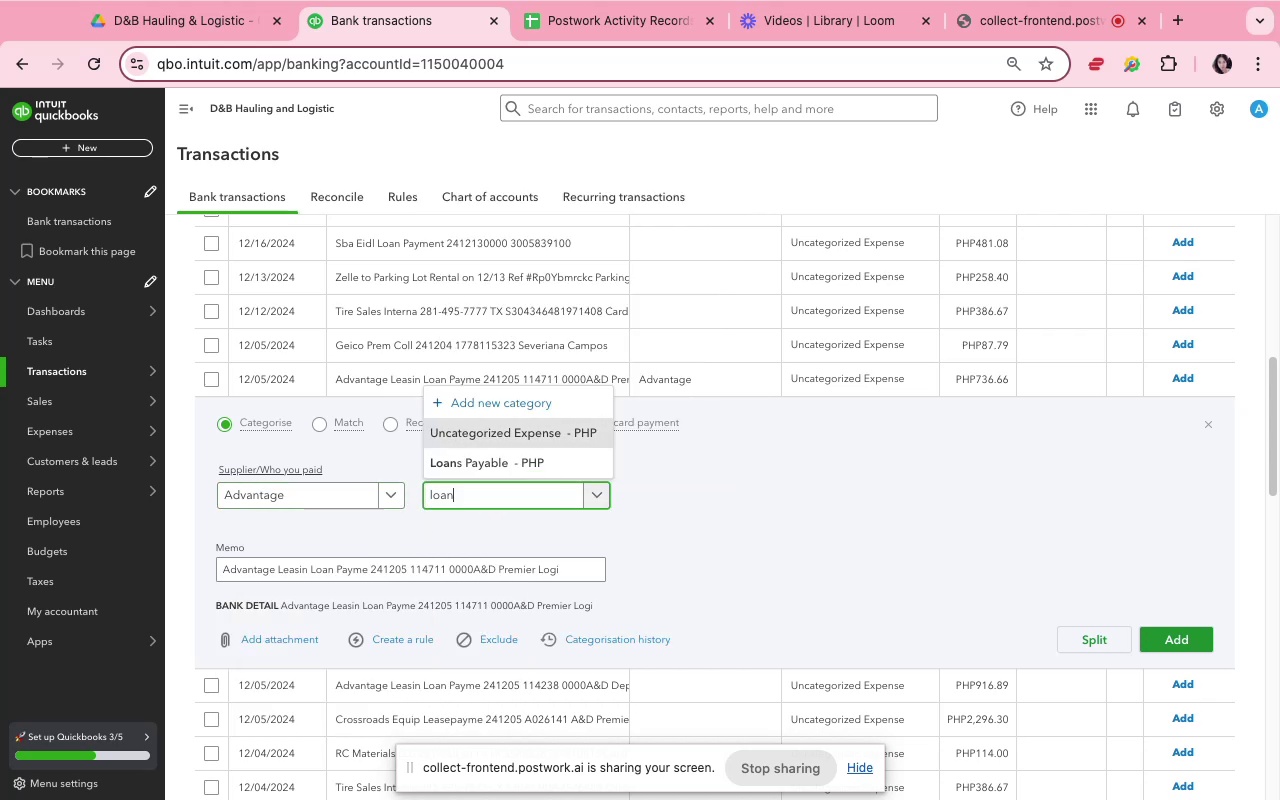 
left_click([499, 466])
 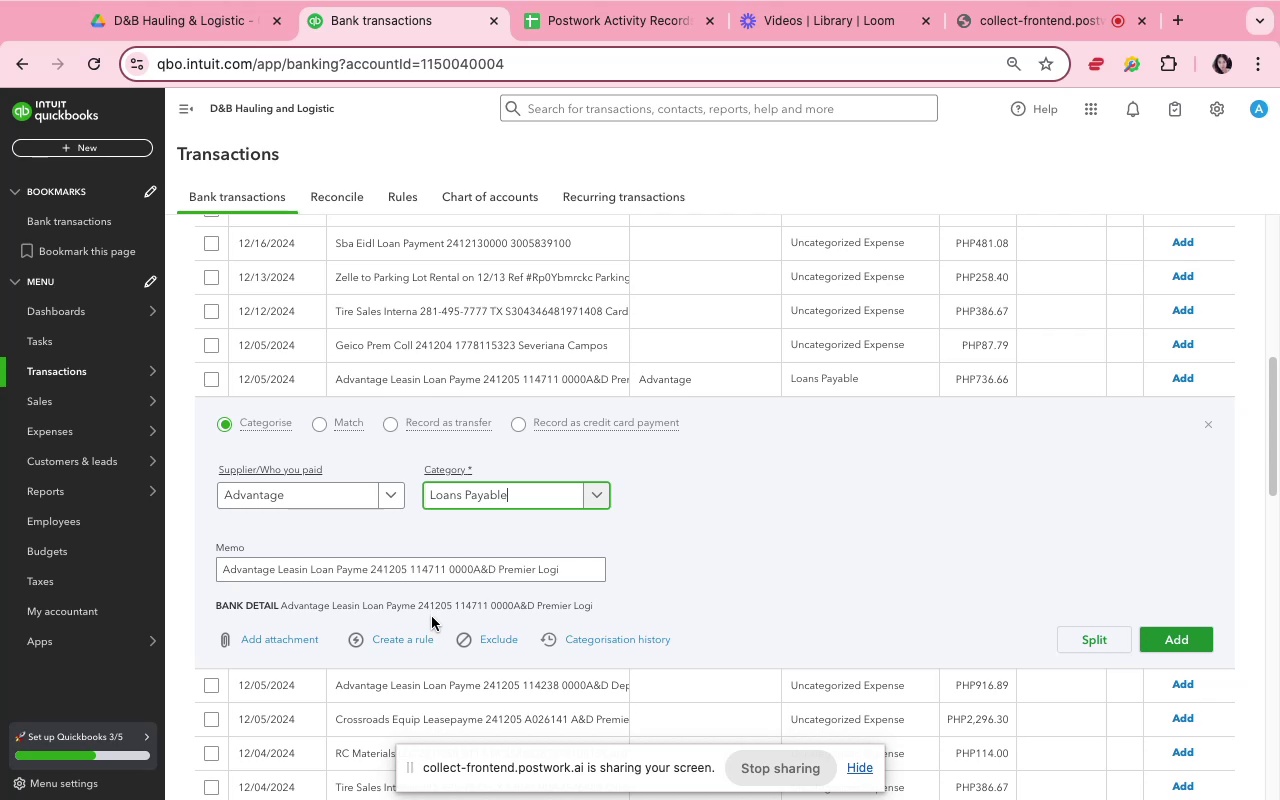 
left_click([422, 639])
 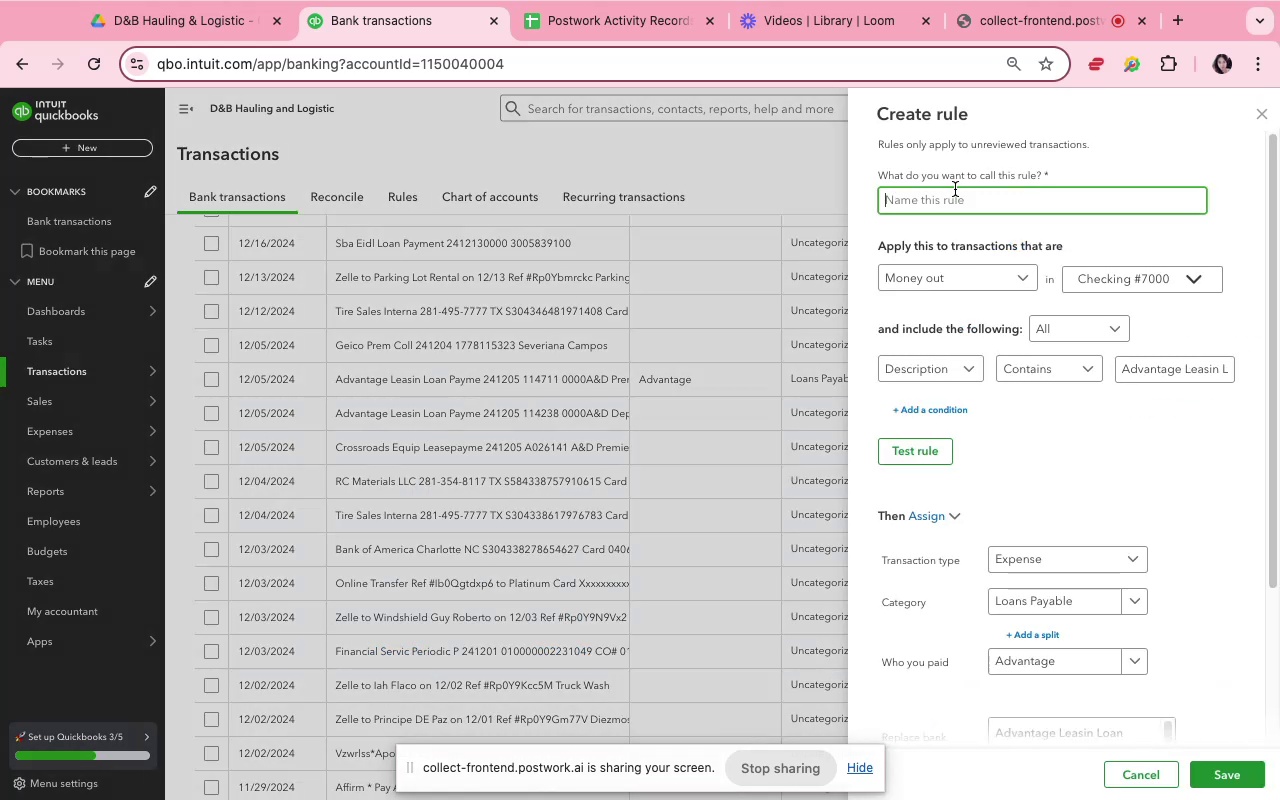 
type(advantage loan)
 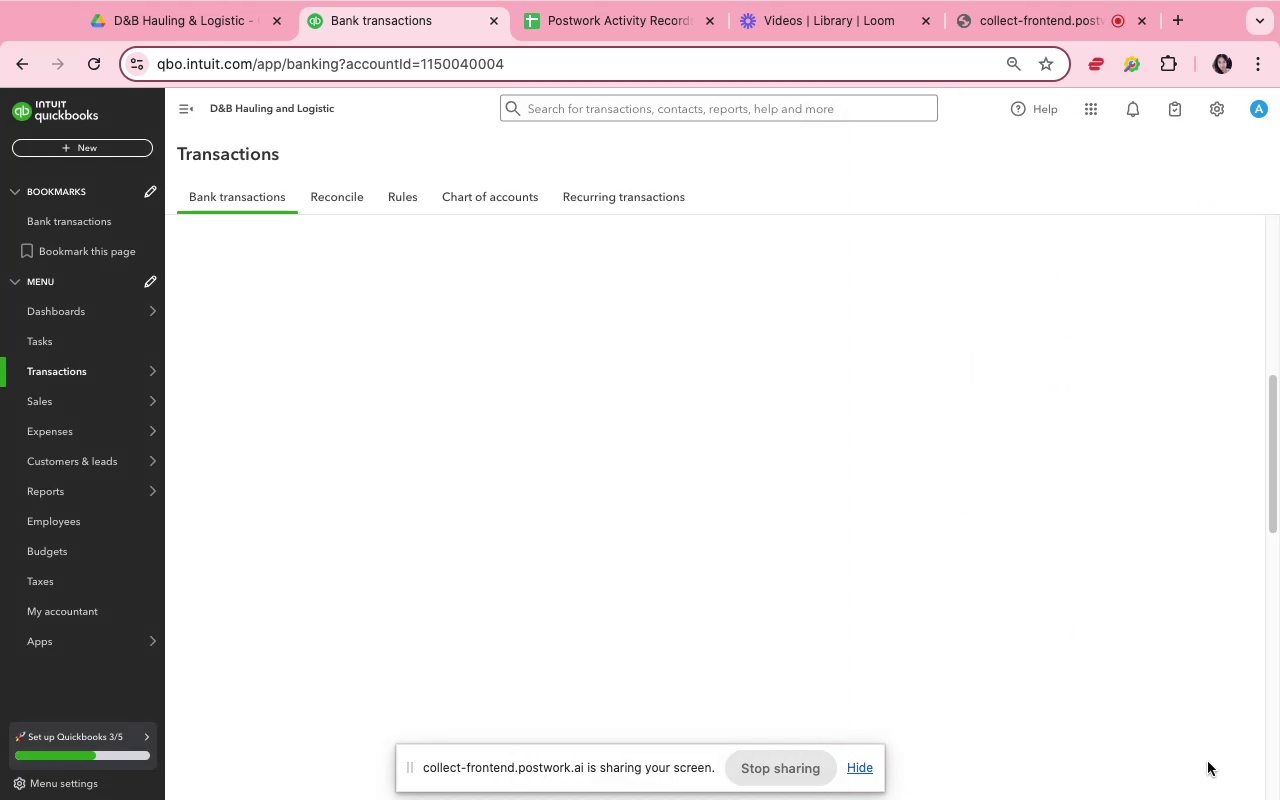 
wait(12.7)
 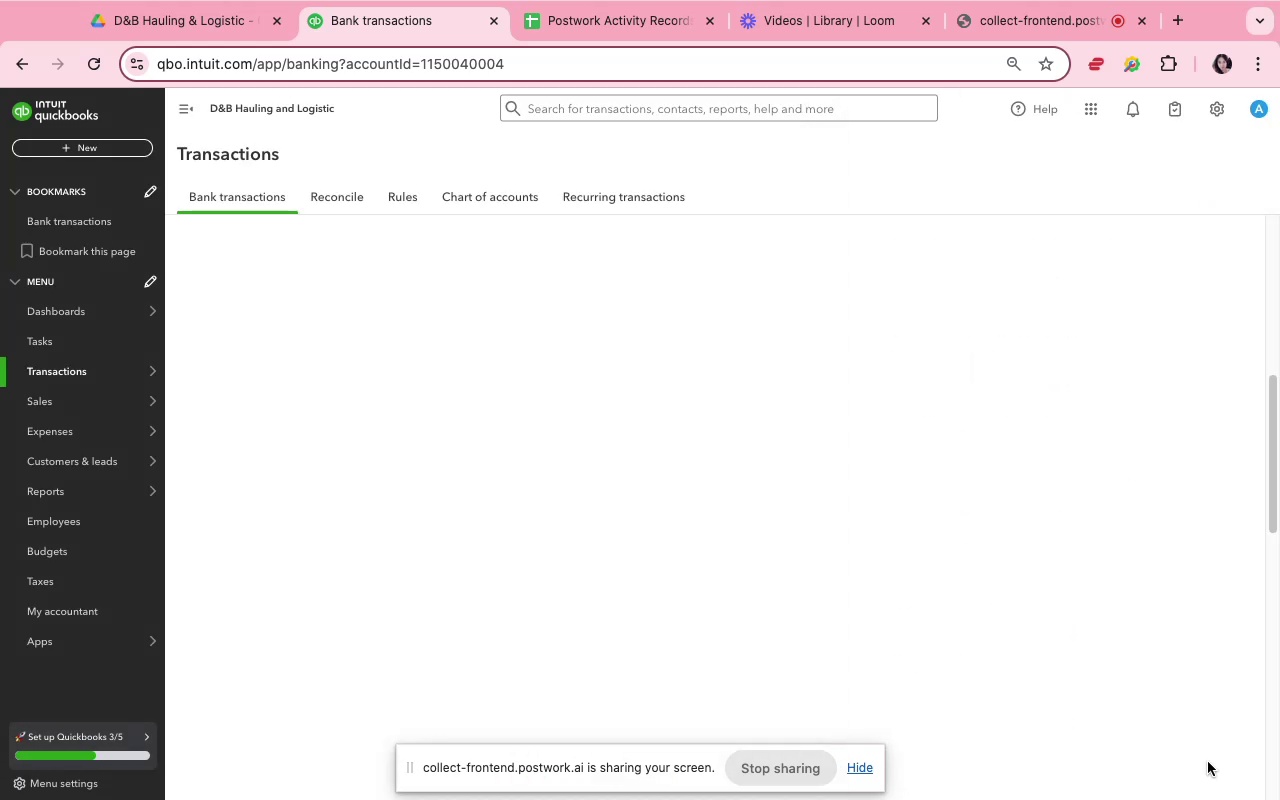 
left_click([88, 61])
 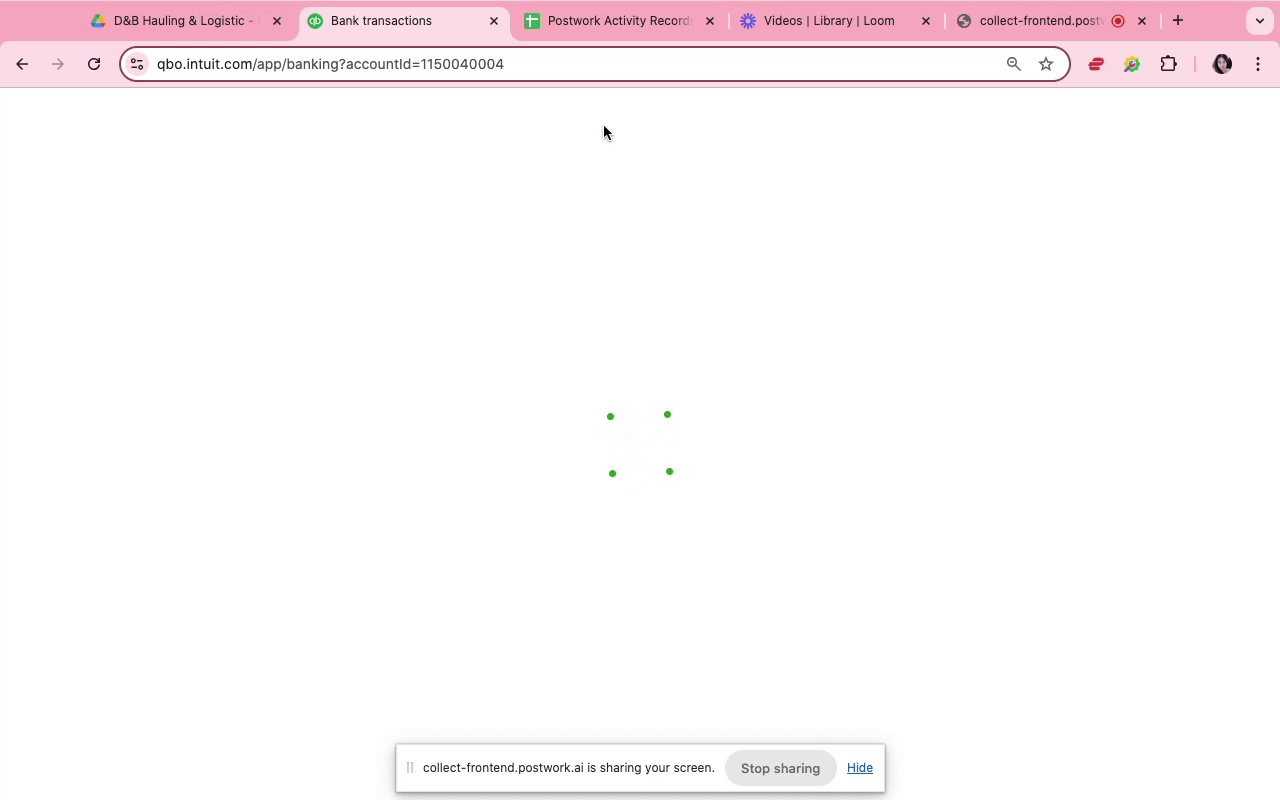 
wait(18.71)
 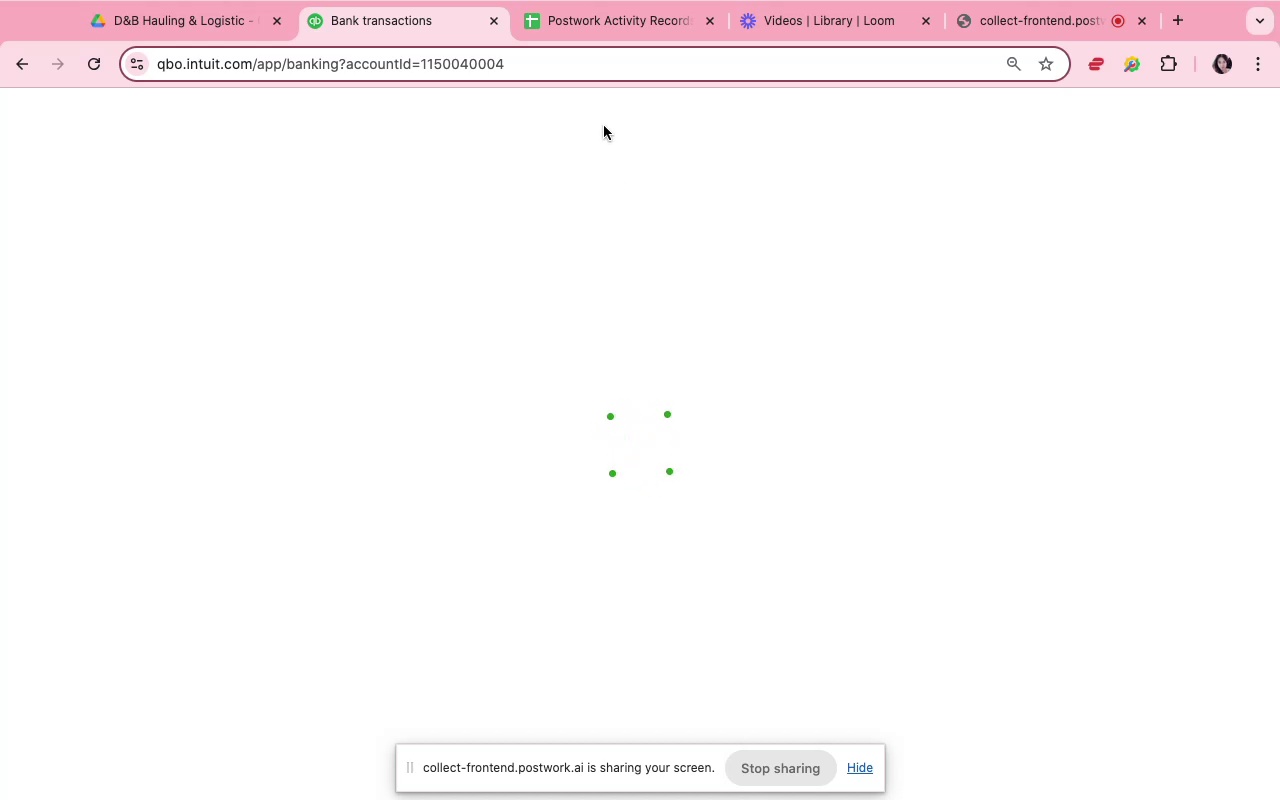 
scroll: coordinate [587, 445], scroll_direction: down, amount: 9.0
 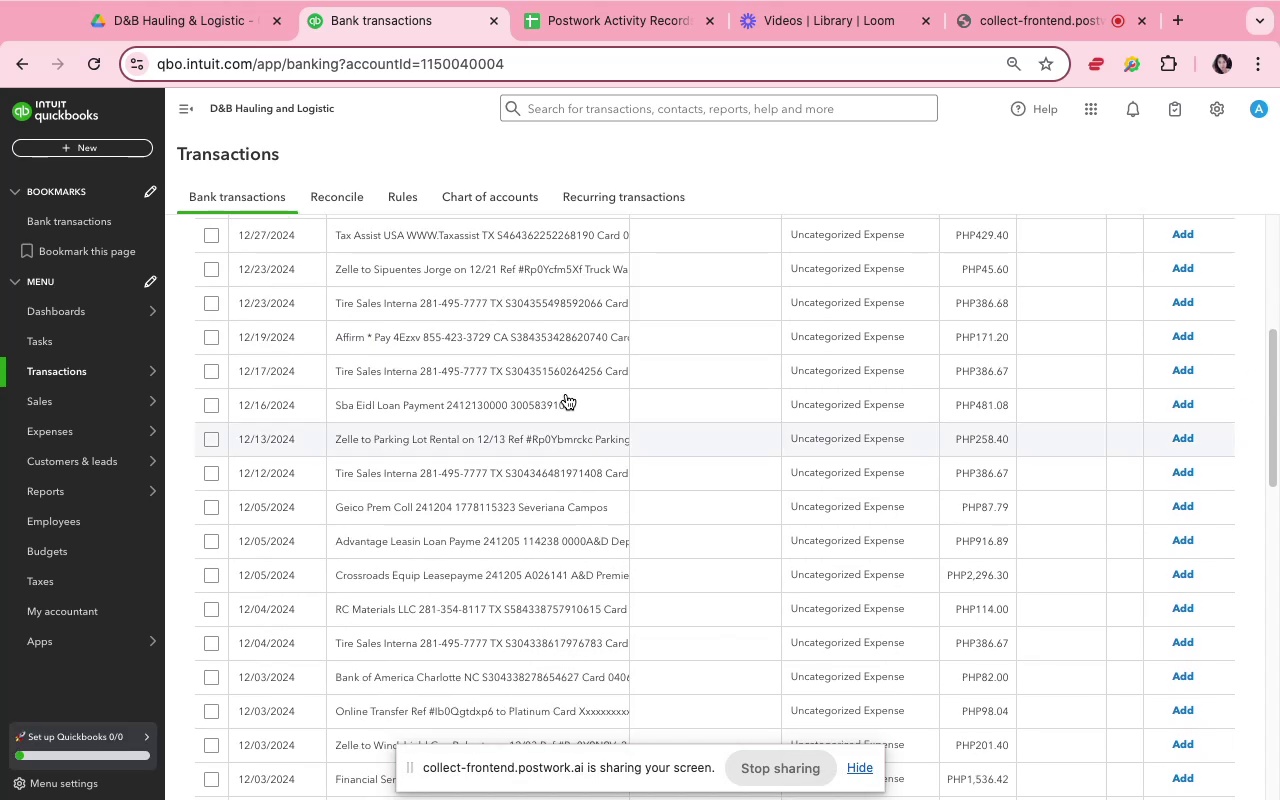 
left_click([562, 372])
 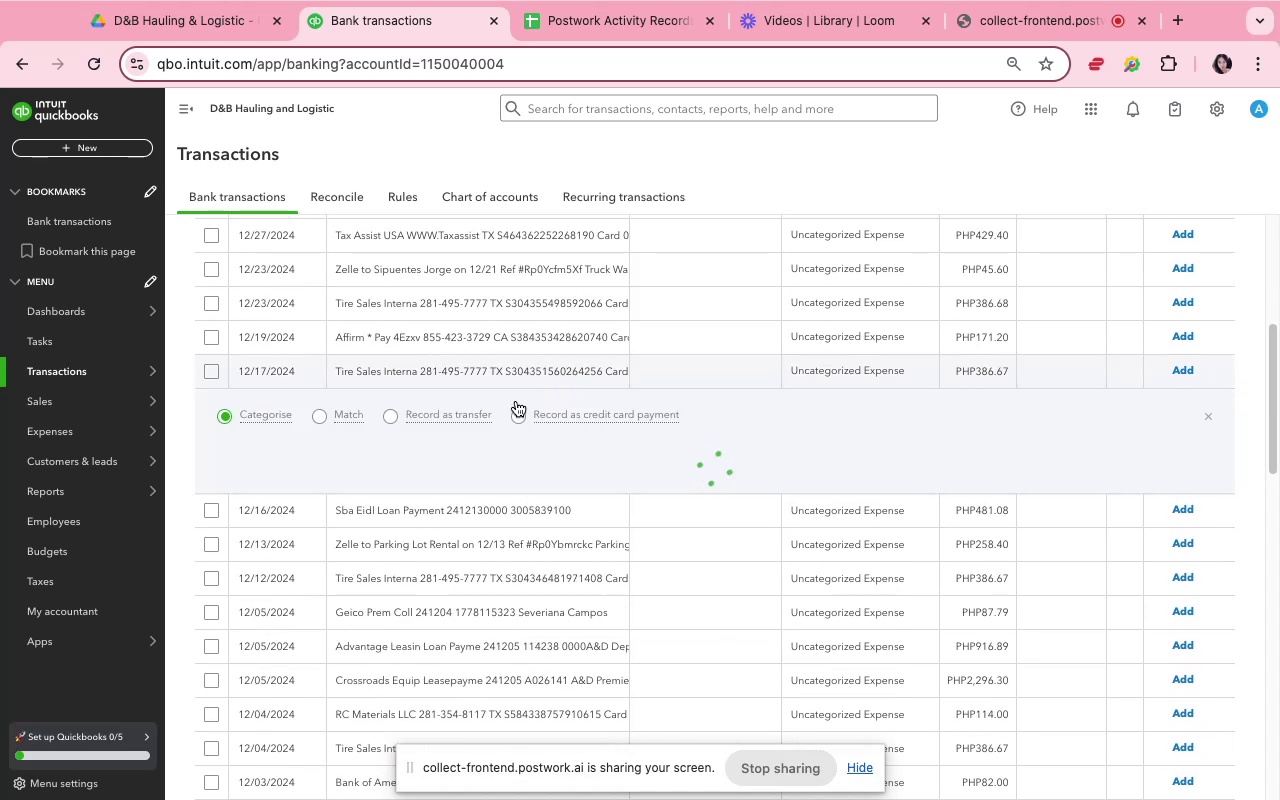 
mouse_move([331, 498])
 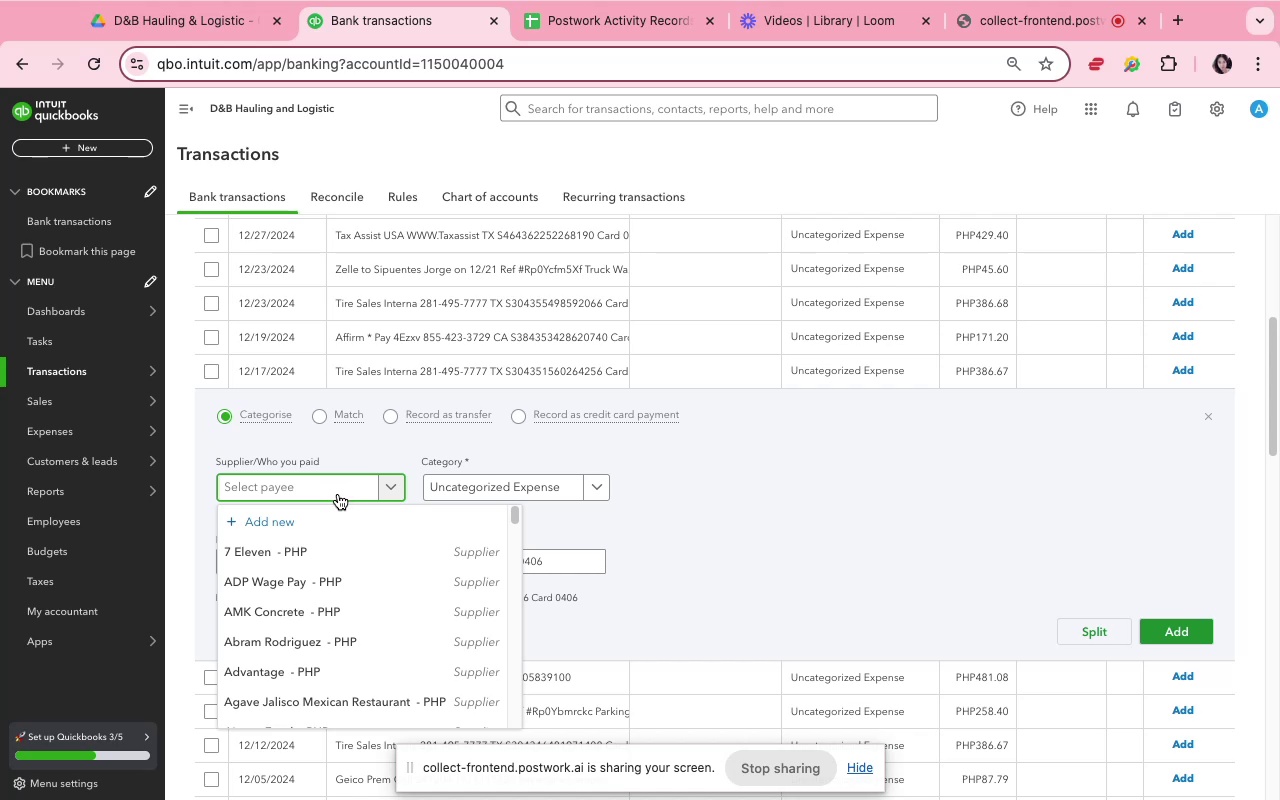 
wait(5.67)
 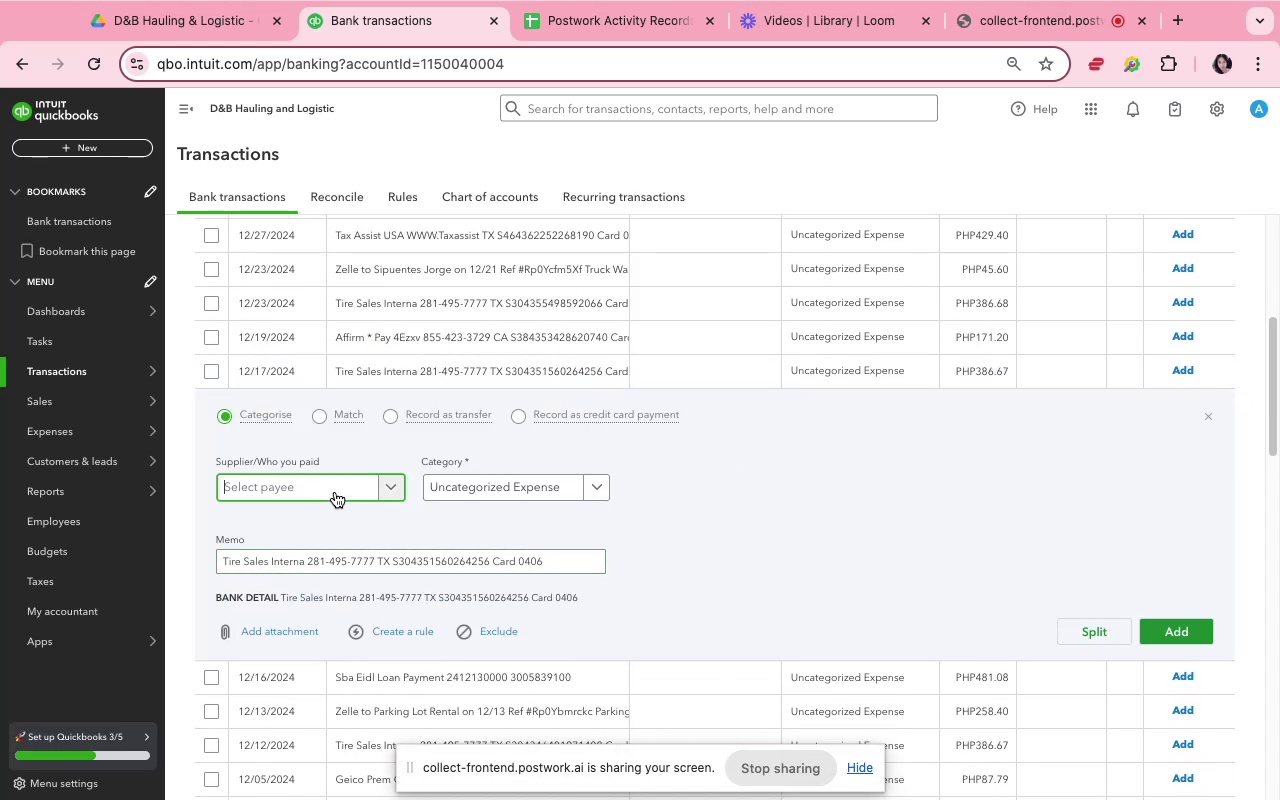 
type(Tire Sales)
 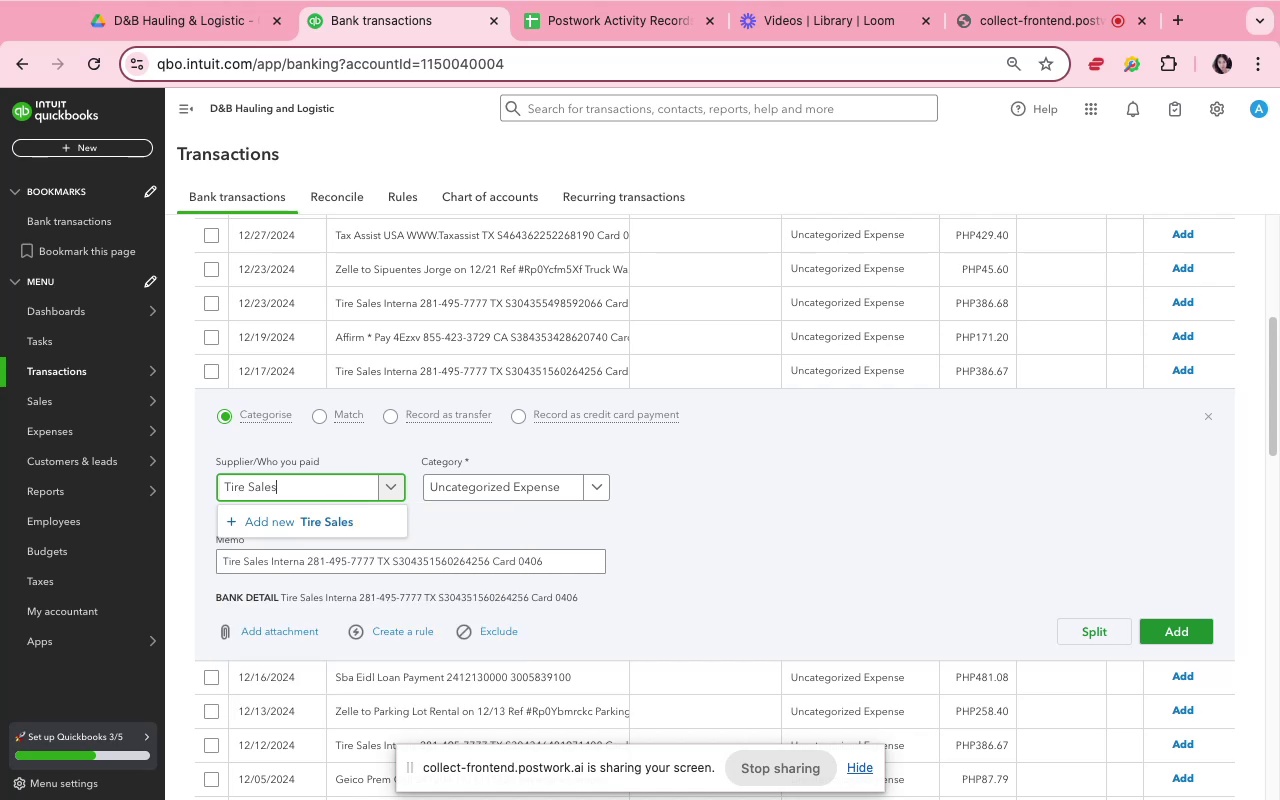 
left_click([741, 521])
 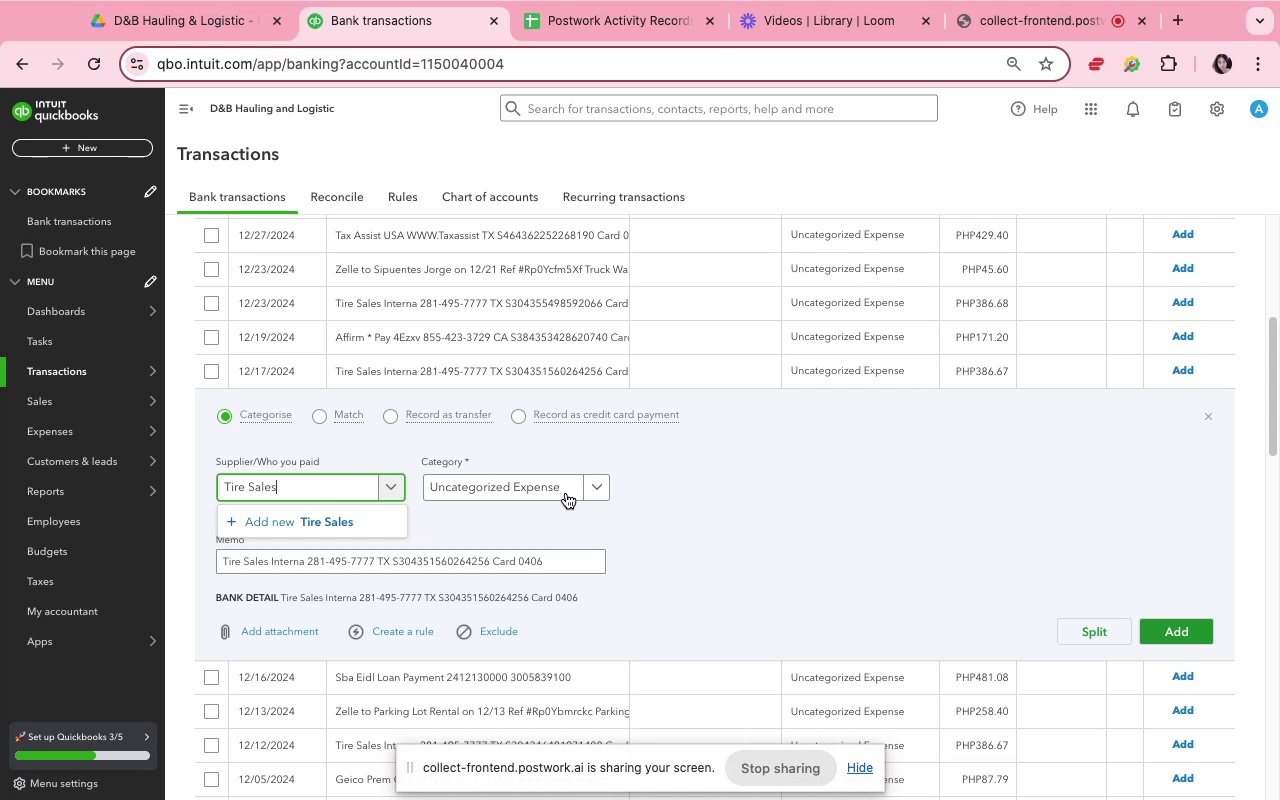 
left_click([566, 493])
 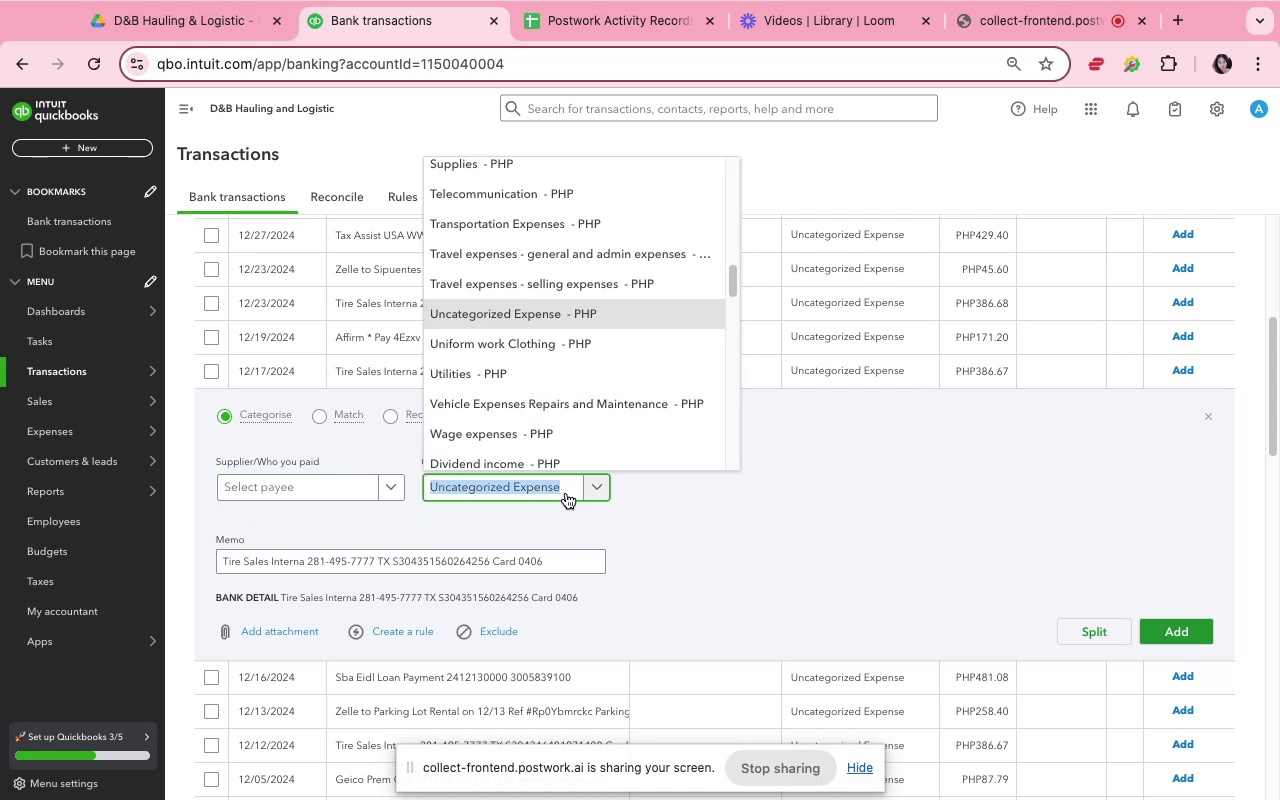 
type(Aut)
 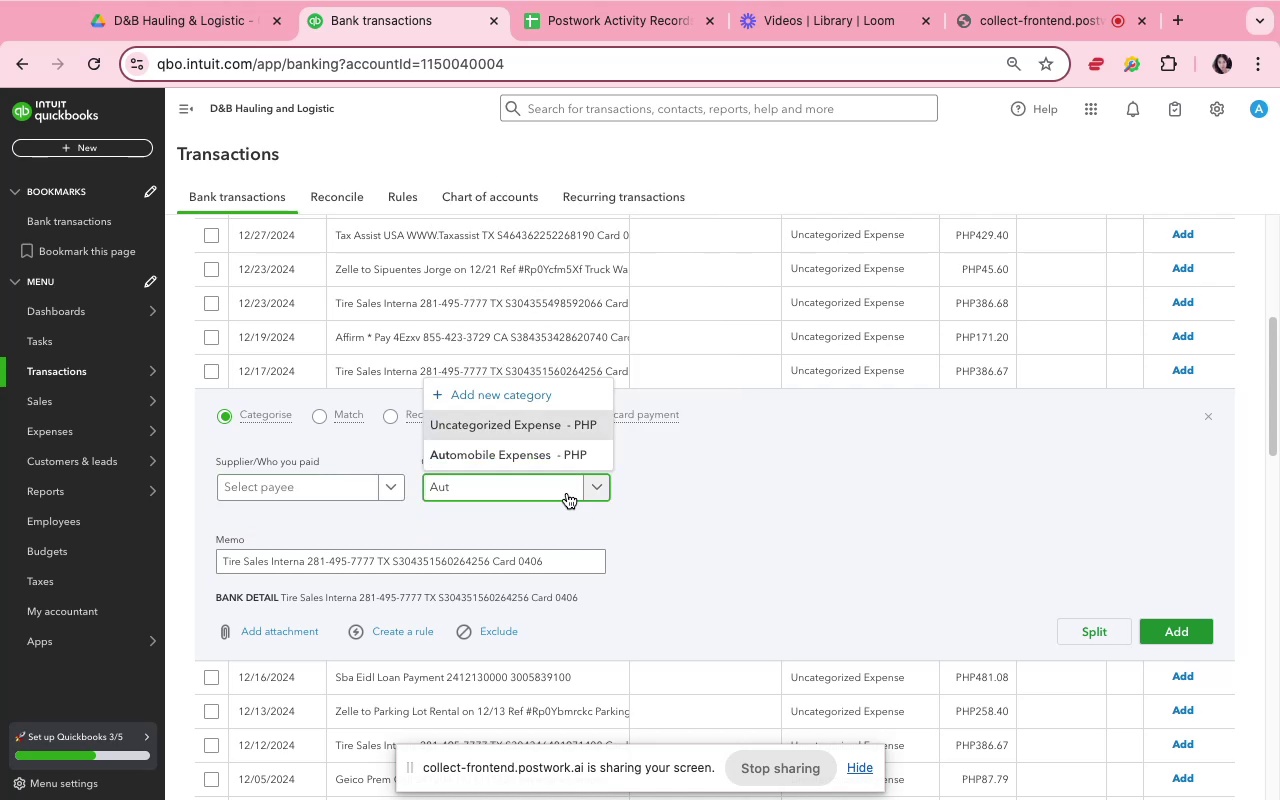 
left_click([537, 449])
 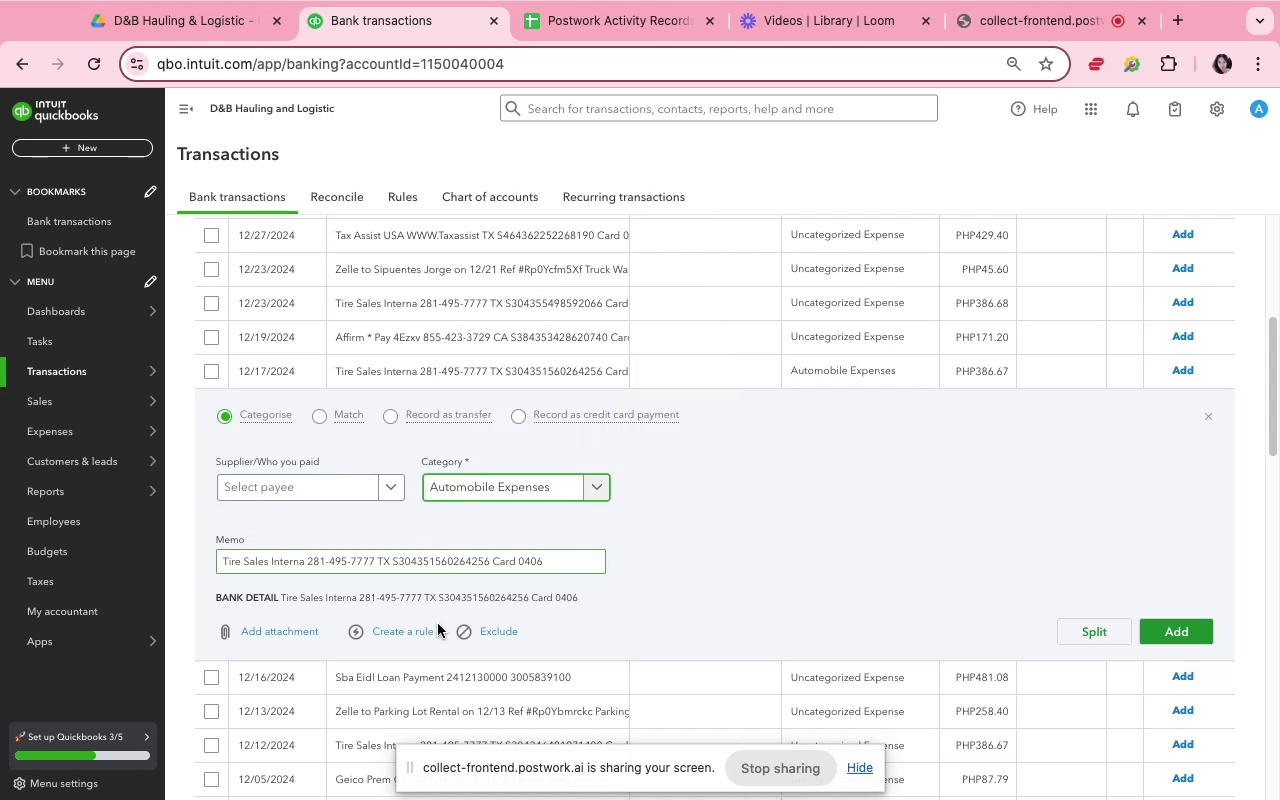 
left_click([333, 491])
 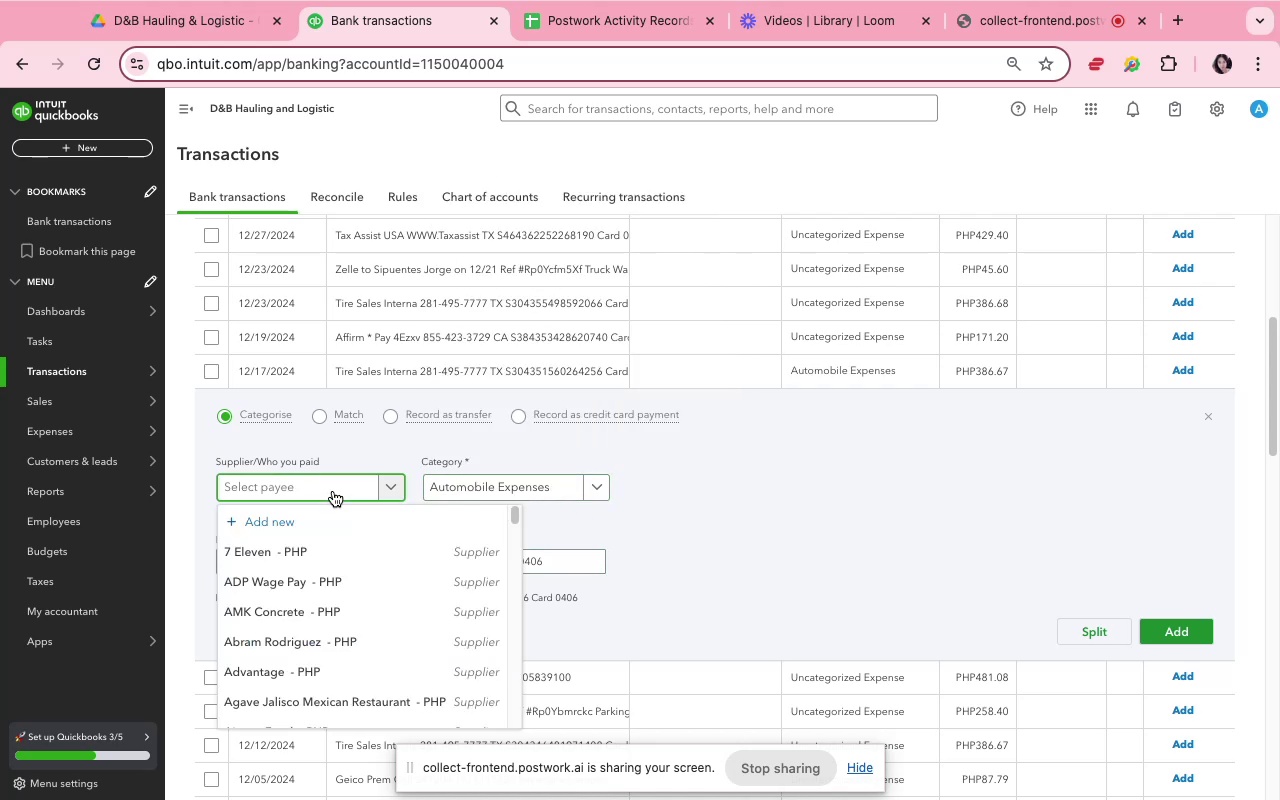 
type(Tire SAles)
key(Backspace)
key(Backspace)
key(Backspace)
key(Backspace)
type(ales)
 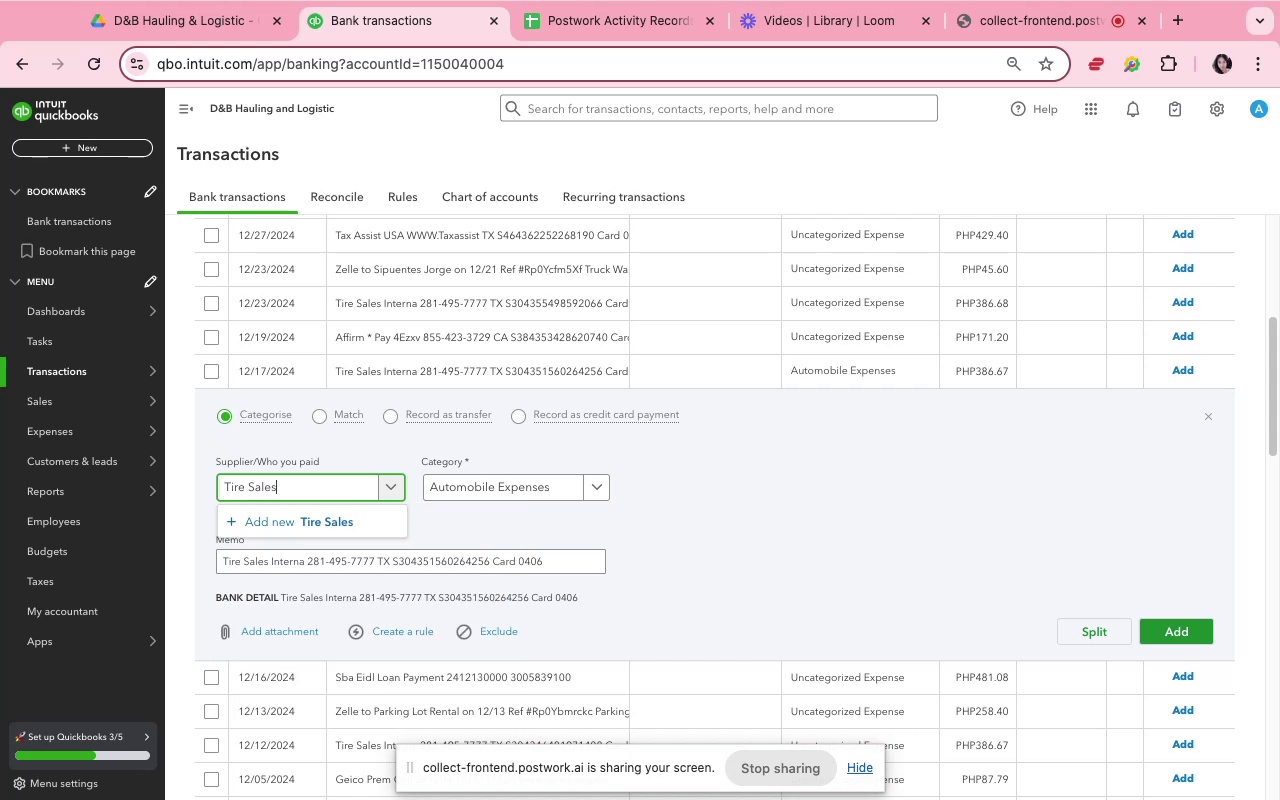 
left_click([321, 518])
 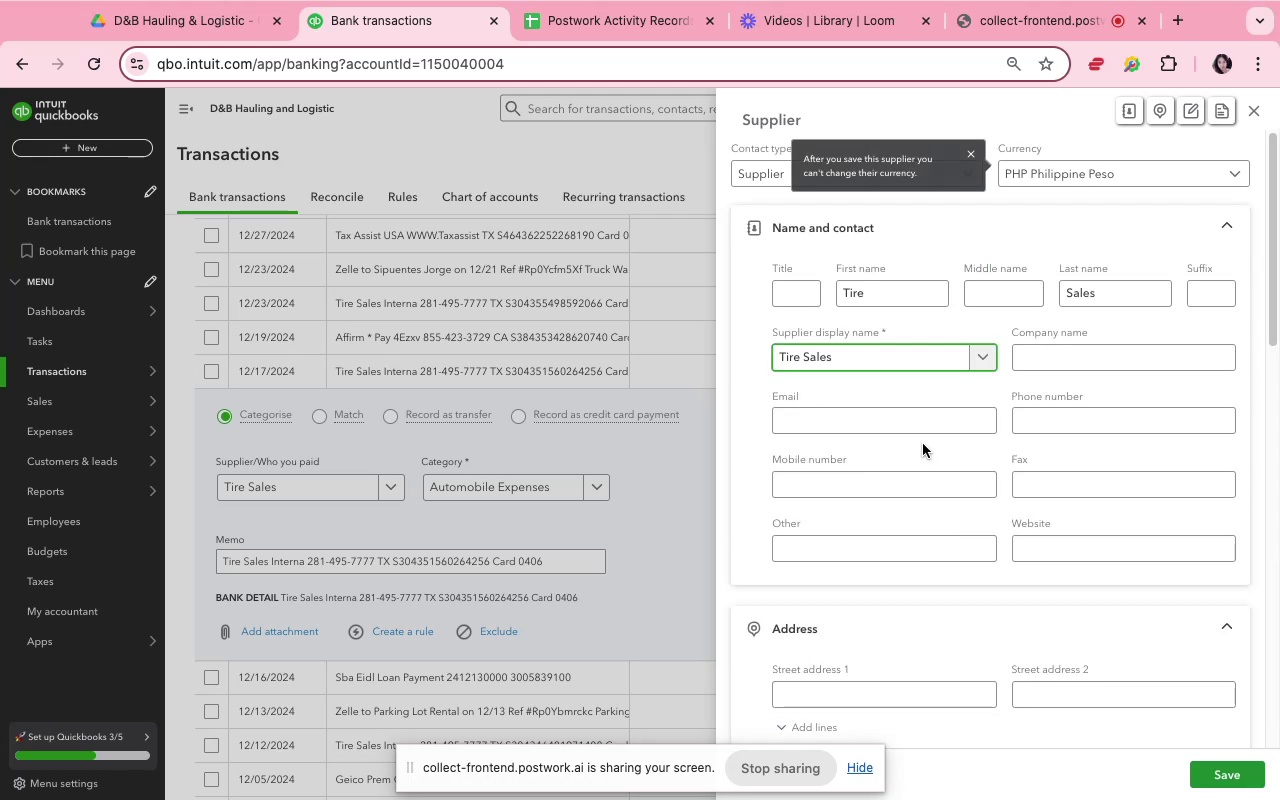 
left_click([1191, 768])
 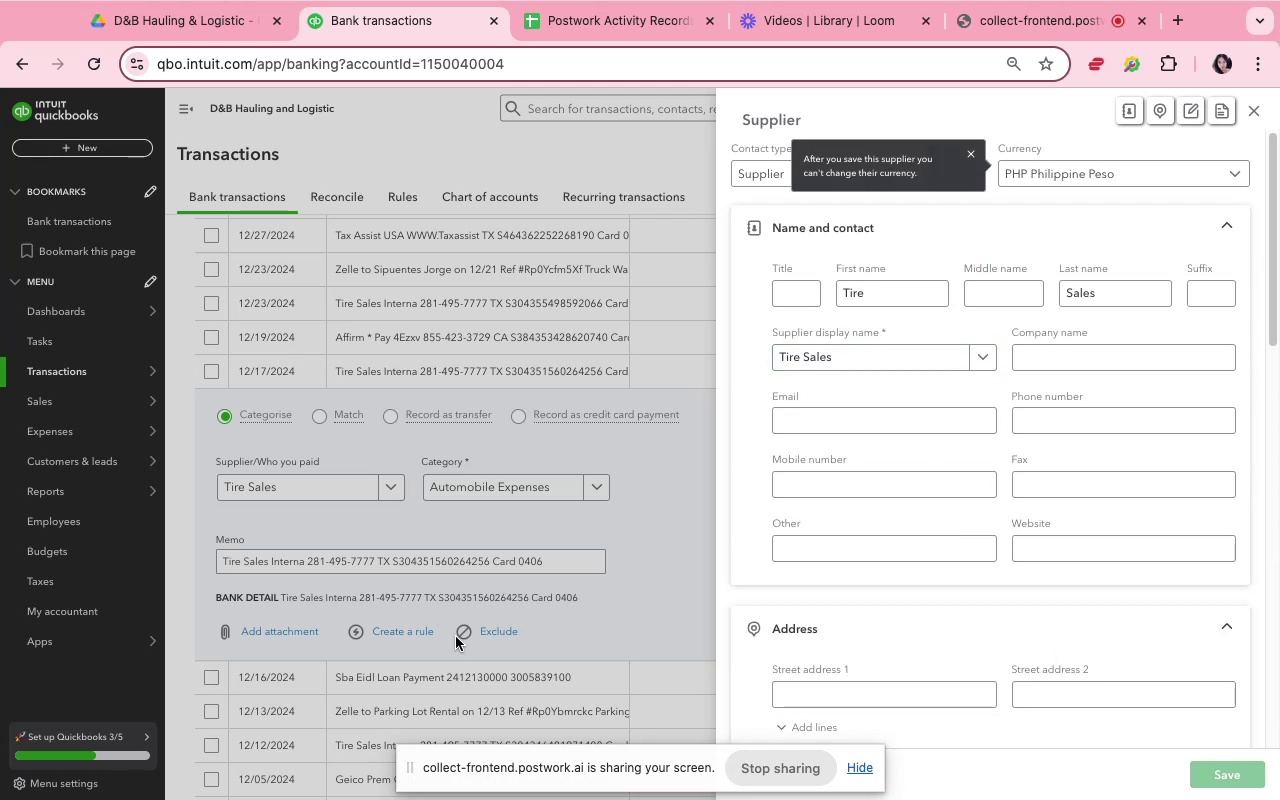 
mouse_move([442, 574])
 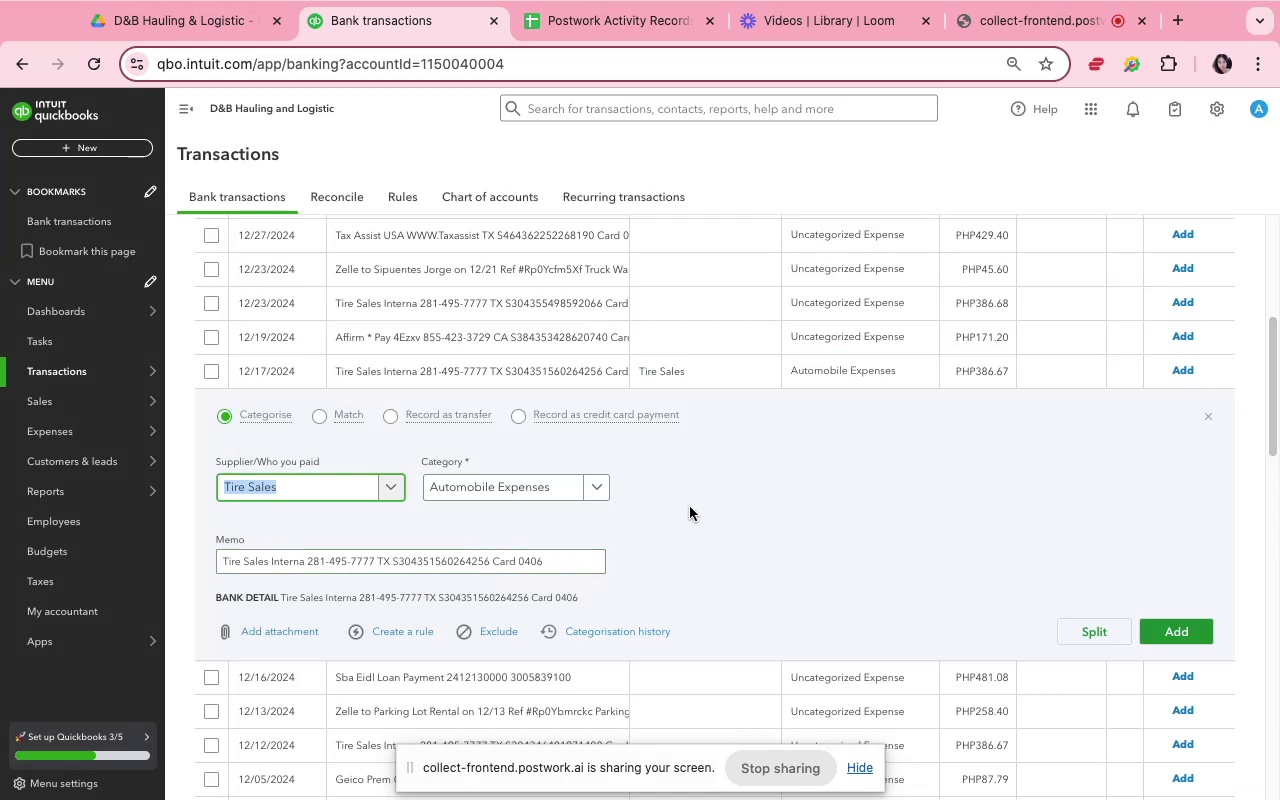 
left_click([690, 507])
 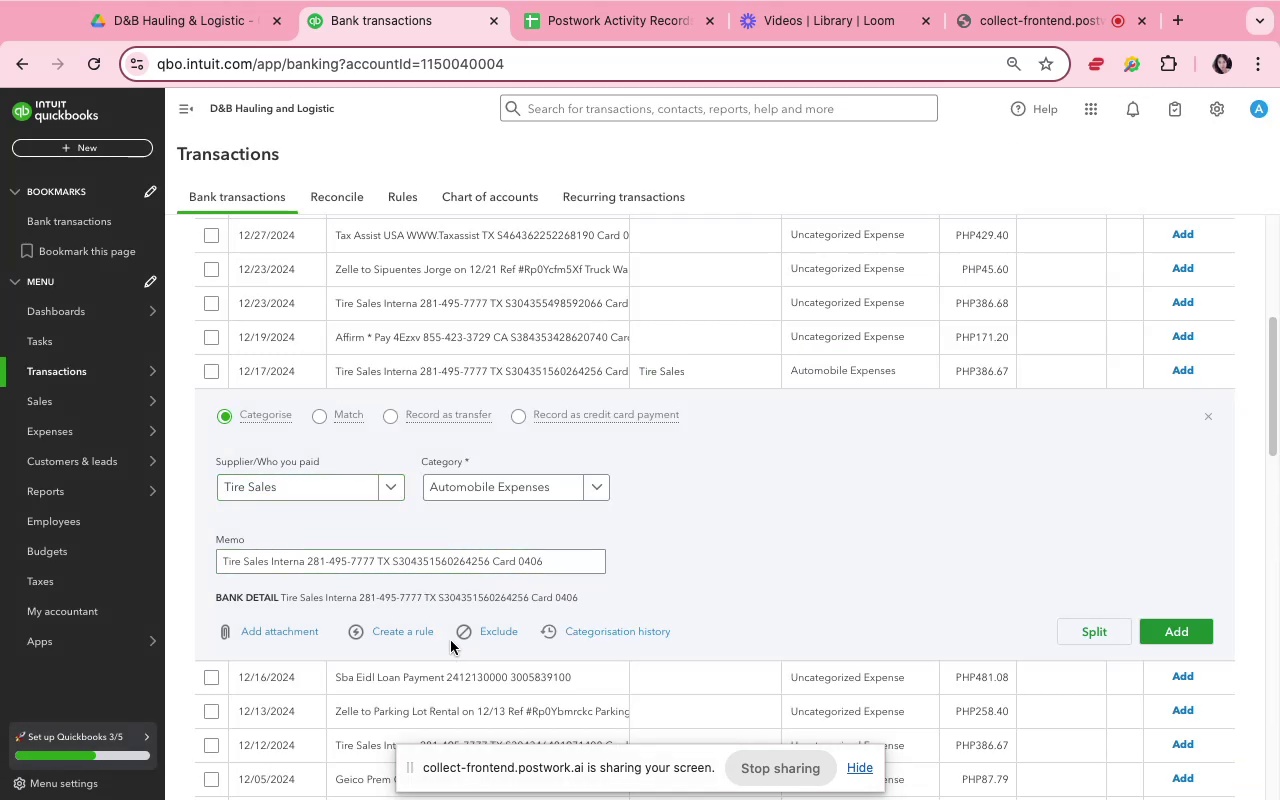 
left_click([428, 633])
 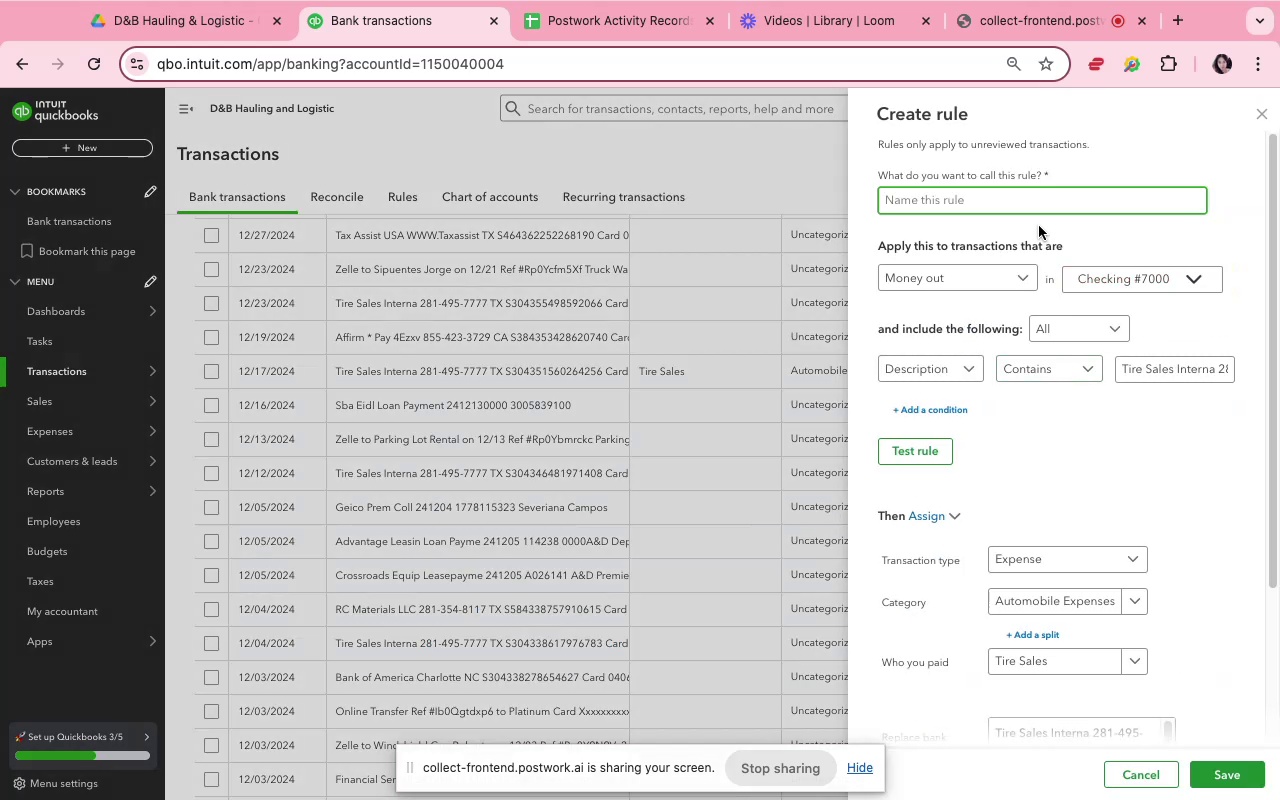 
type(tire ales)
 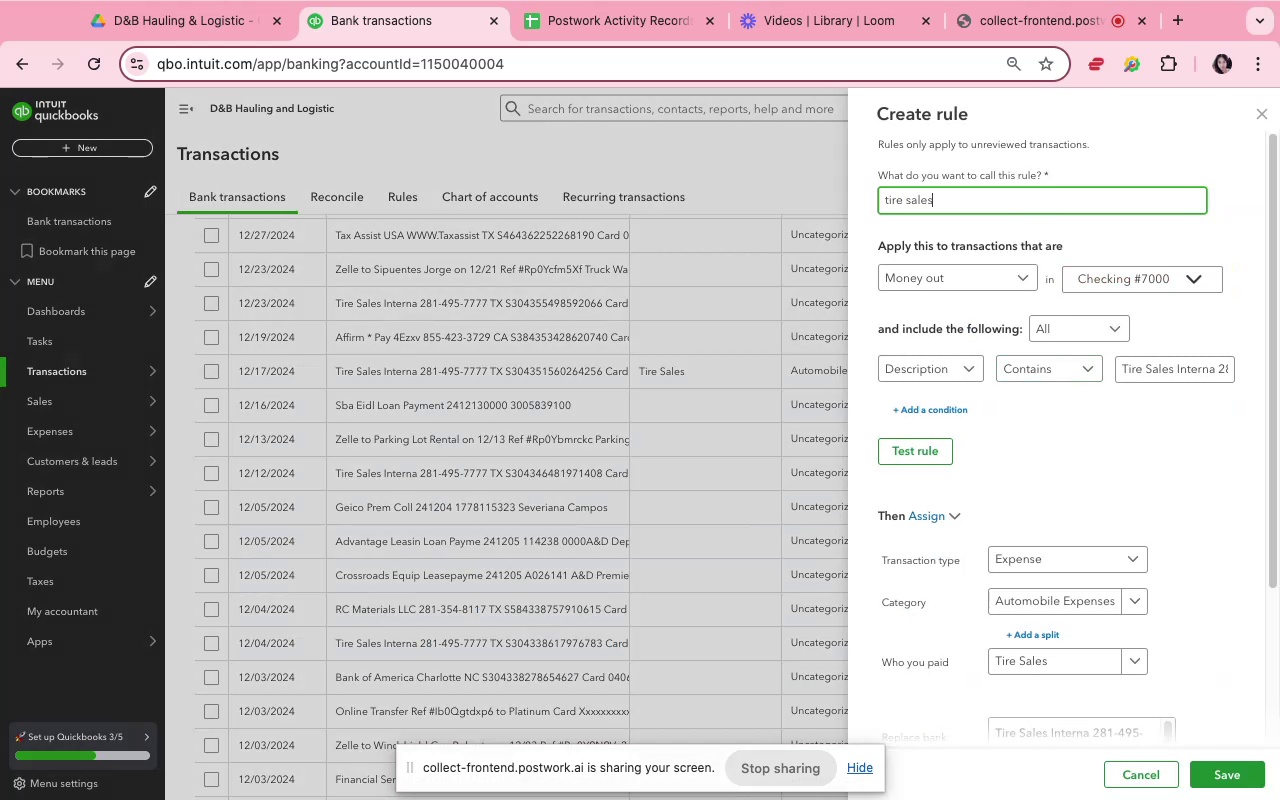 
wait(13.73)
 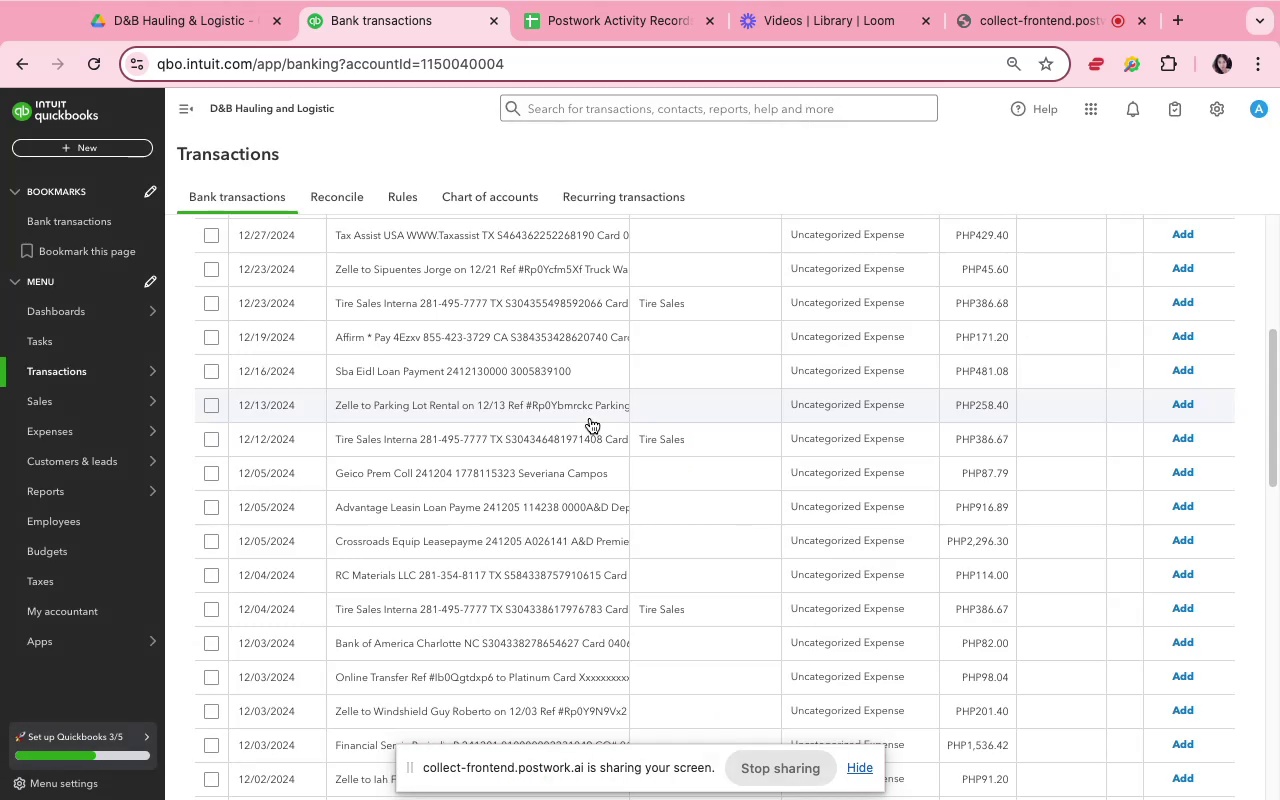 
left_click([595, 431])
 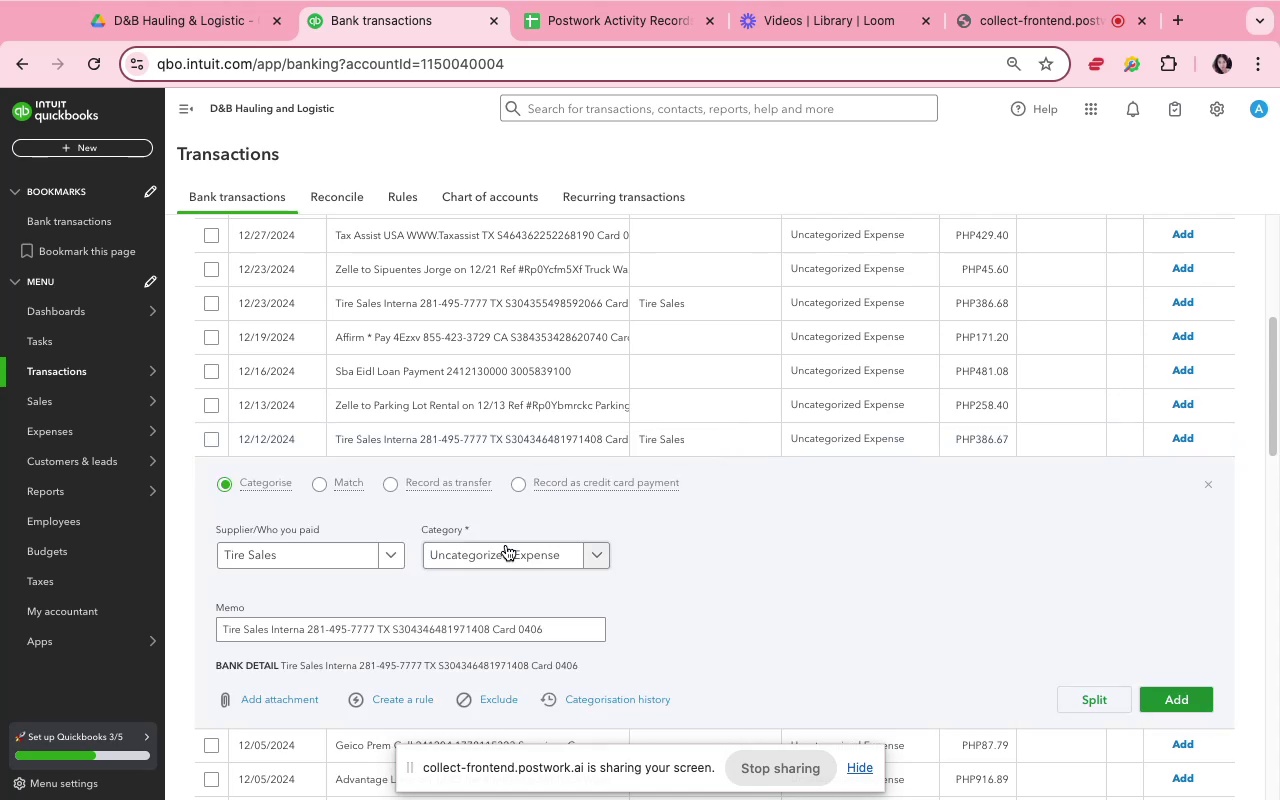 
left_click([506, 554])
 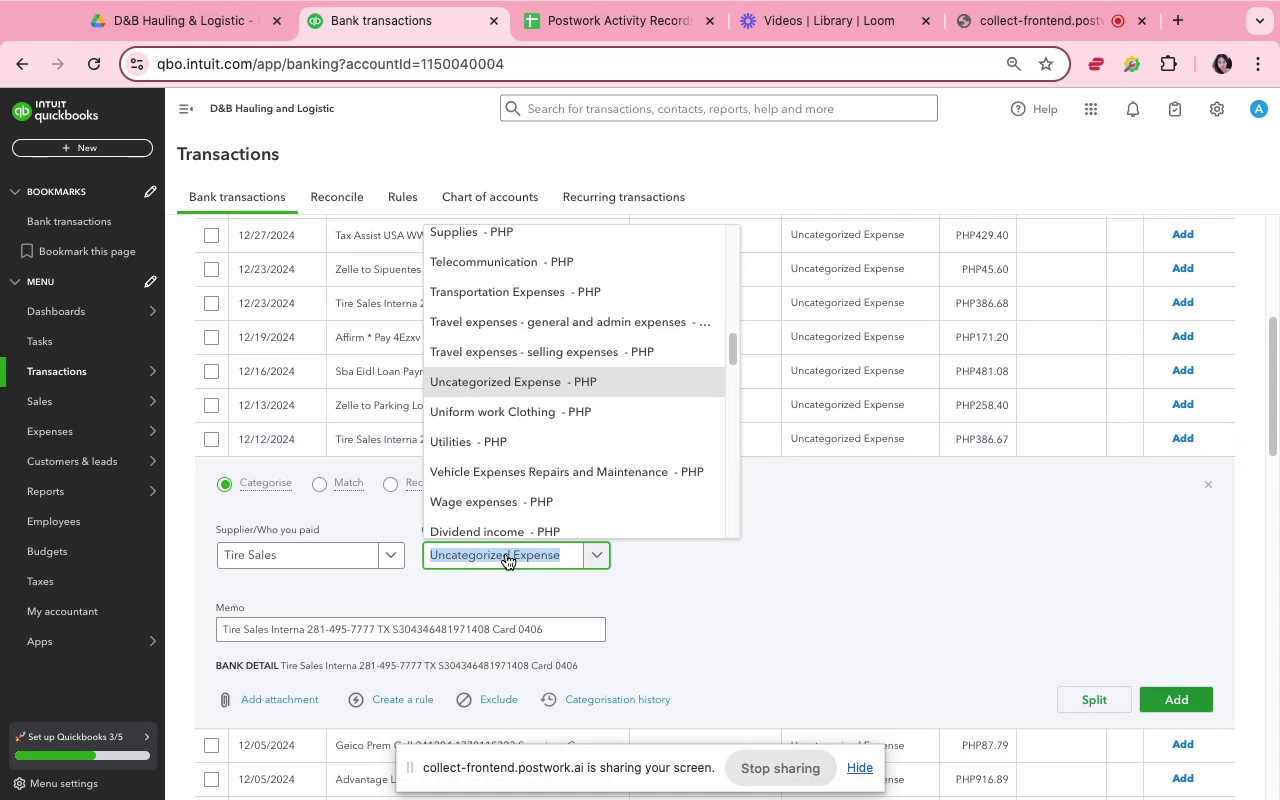 
type(au)
 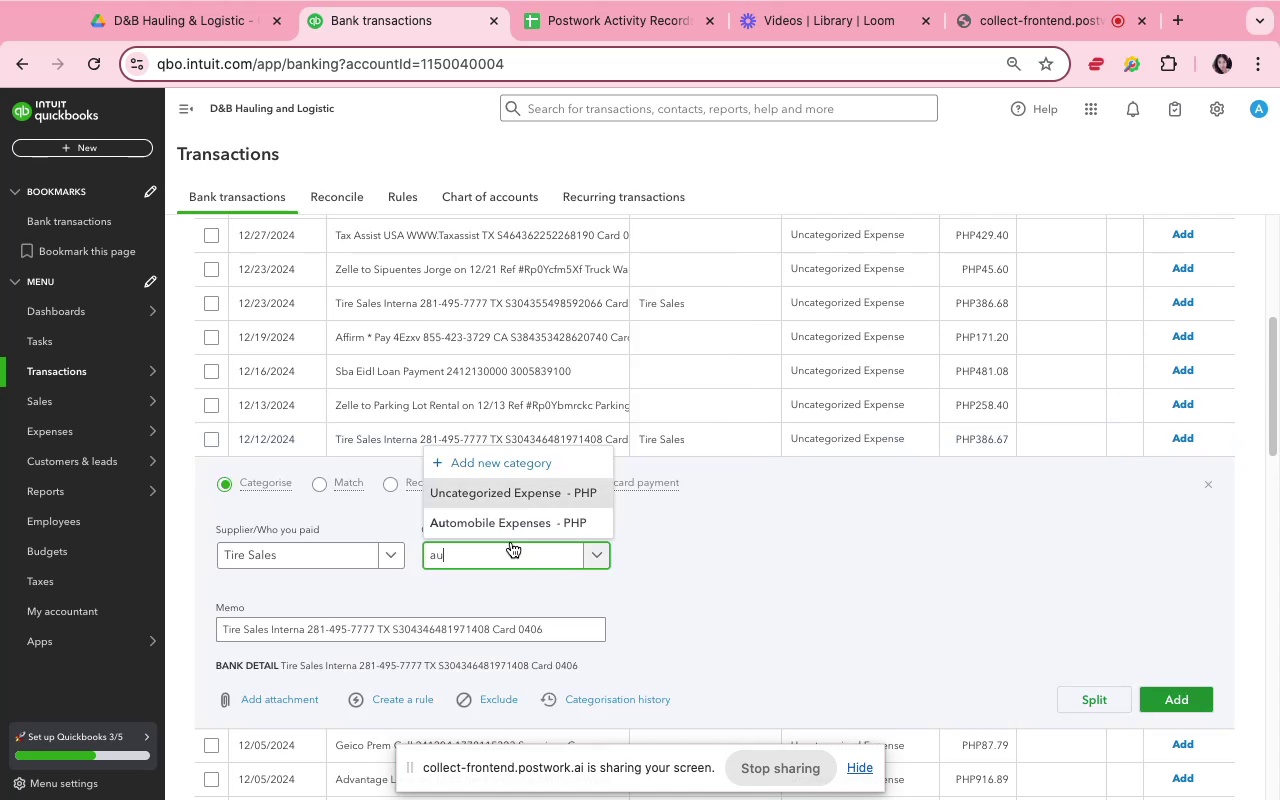 
left_click([514, 521])
 